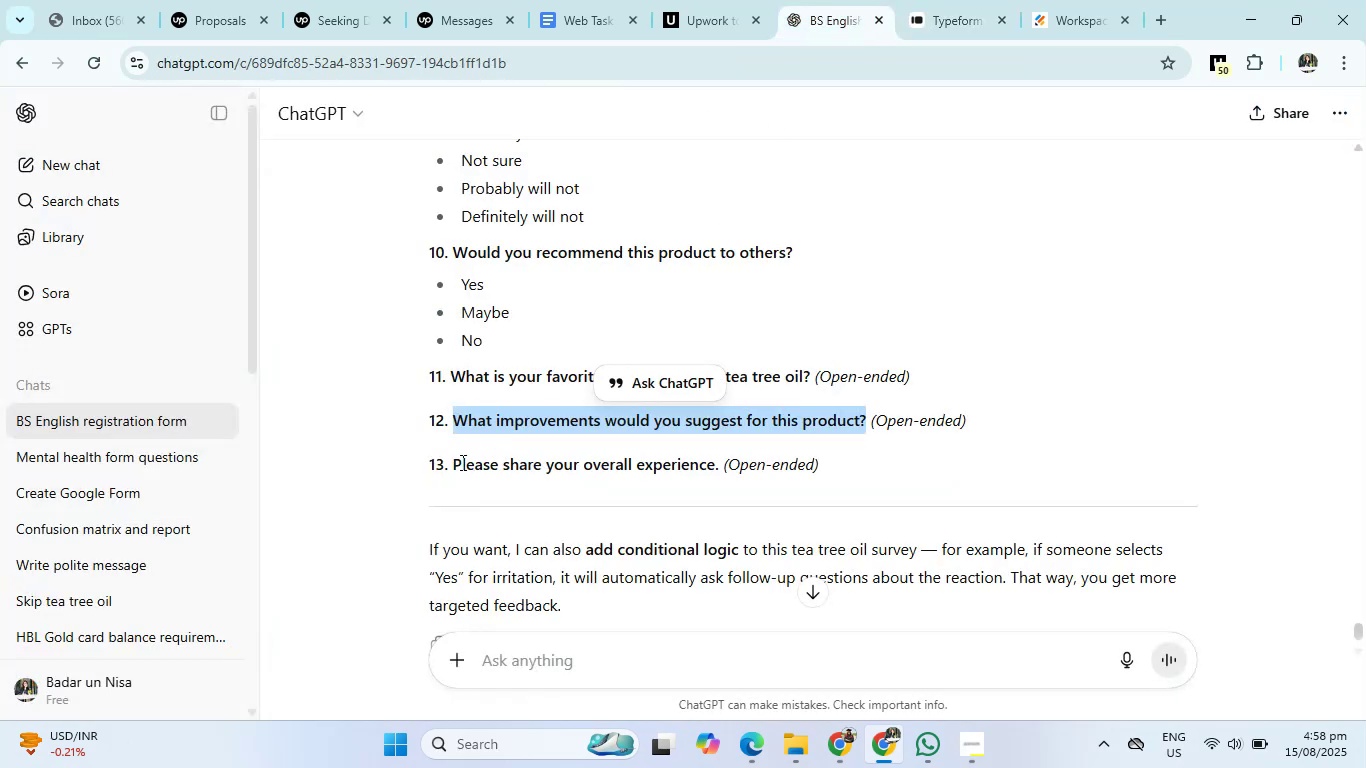 
left_click_drag(start_coordinate=[450, 463], to_coordinate=[724, 474])
 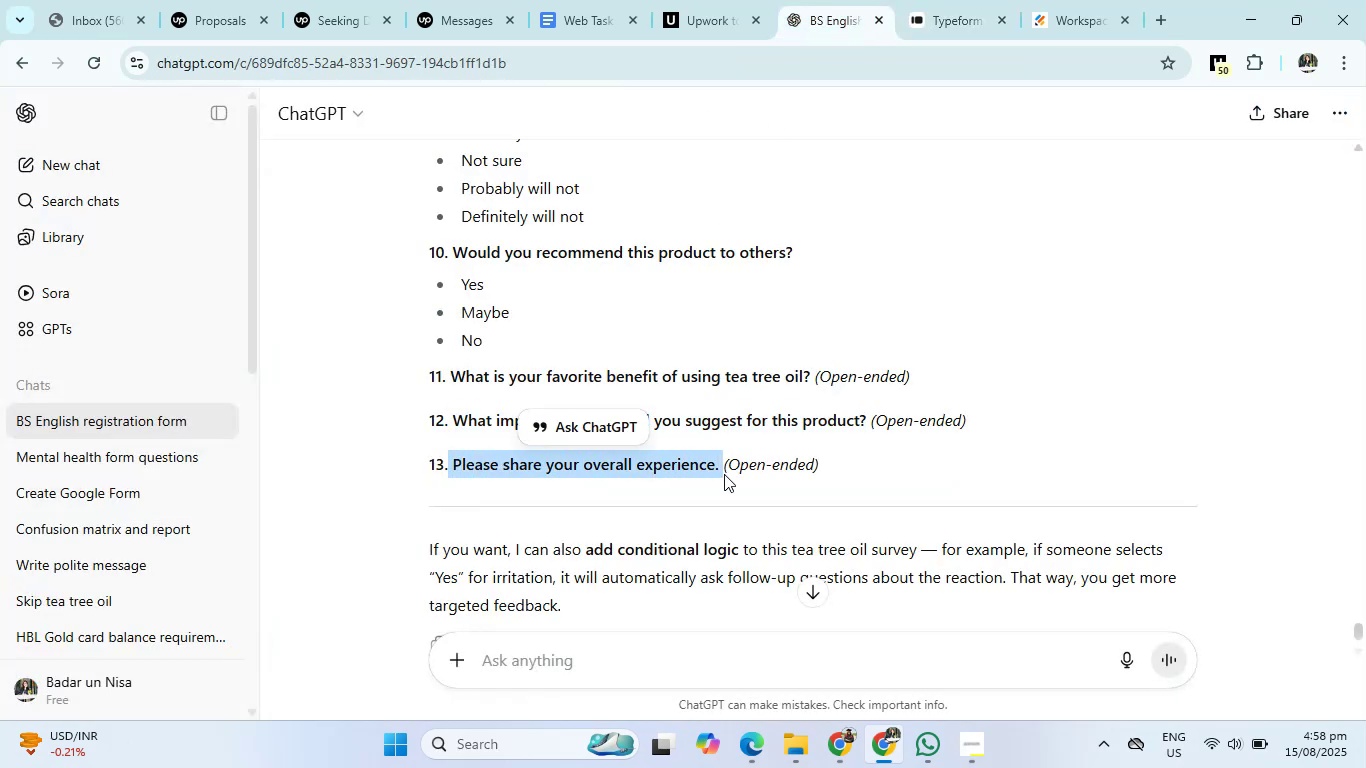 
key(Control+C)
 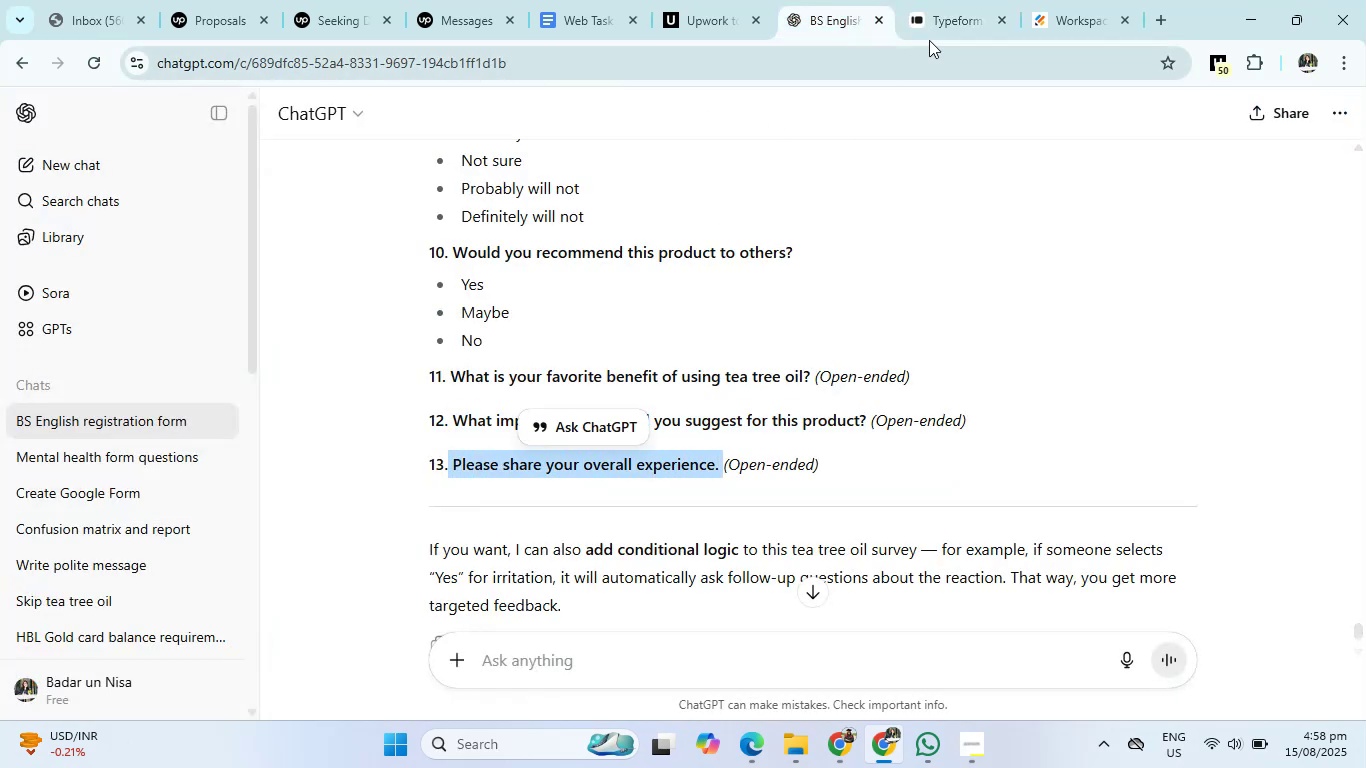 
left_click([968, 21])
 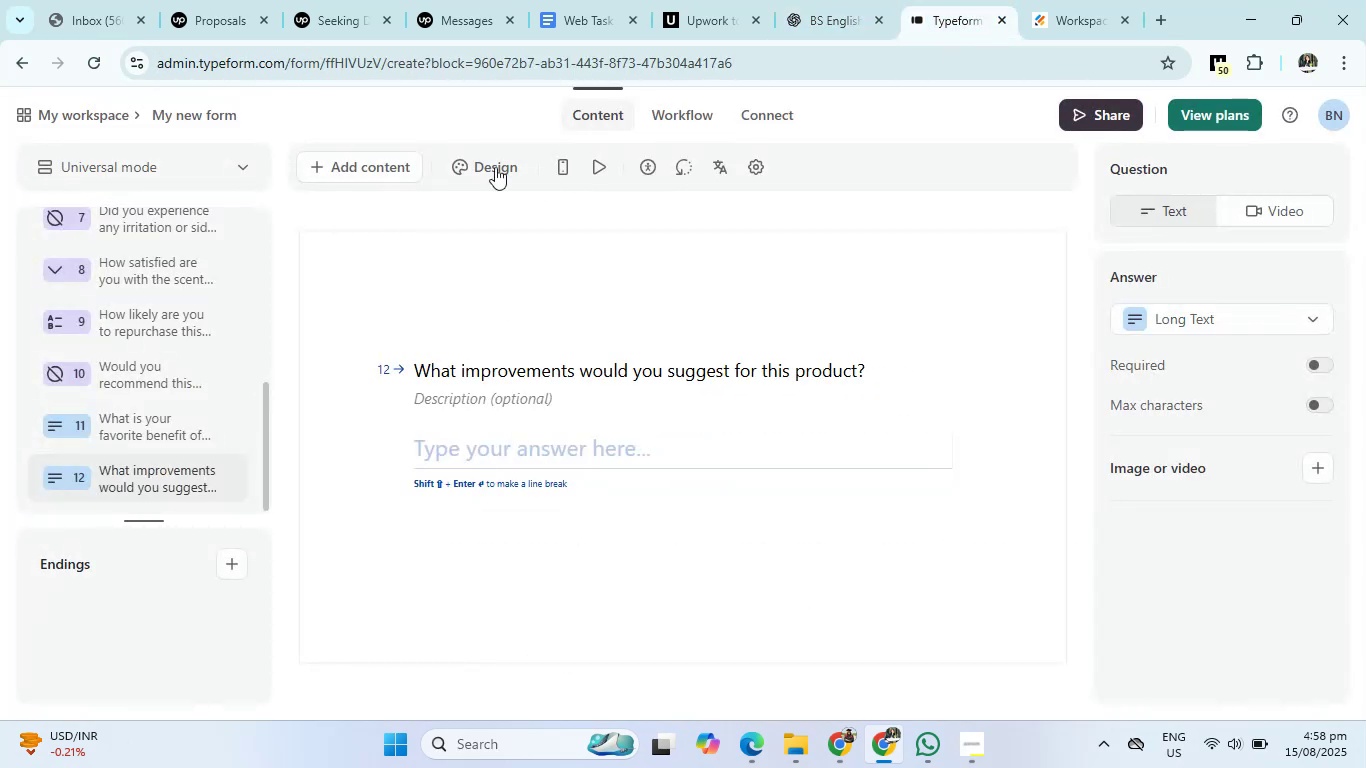 
left_click([394, 166])
 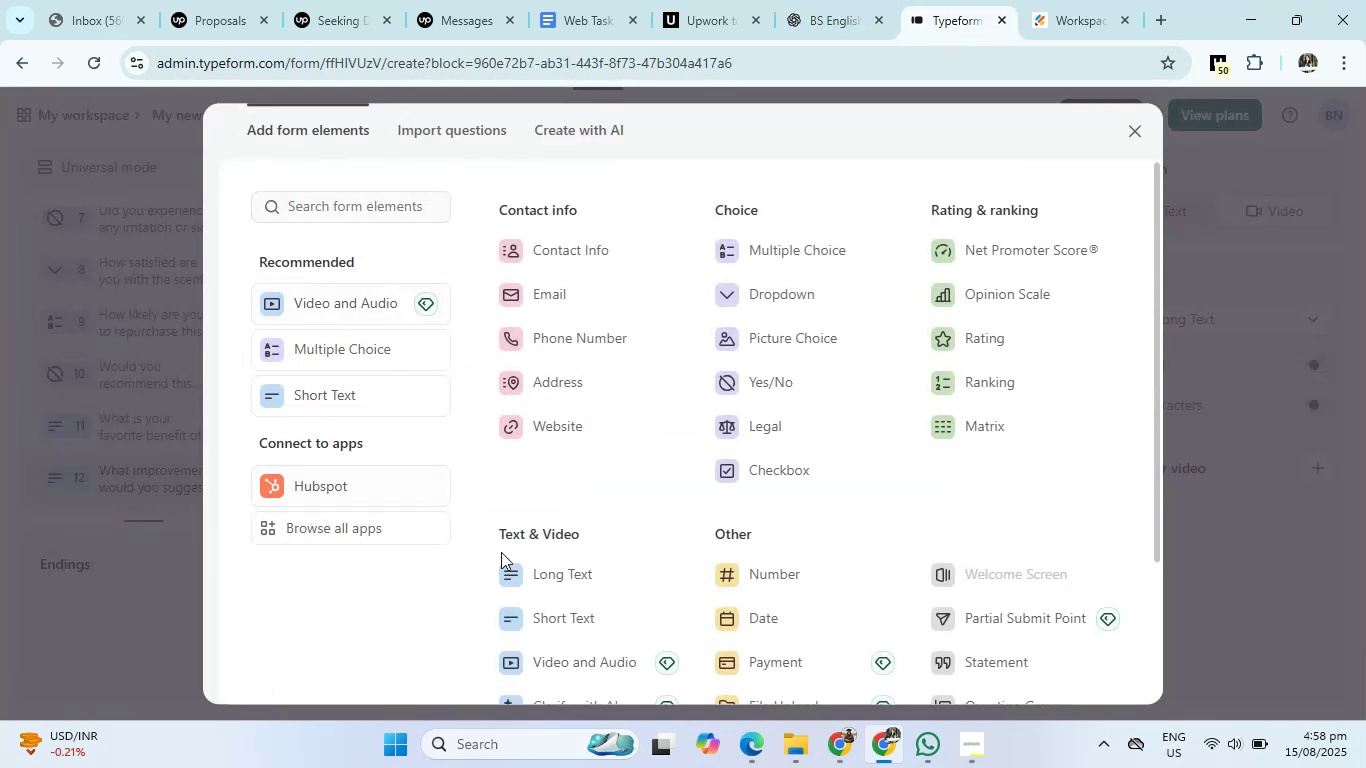 
left_click([520, 568])
 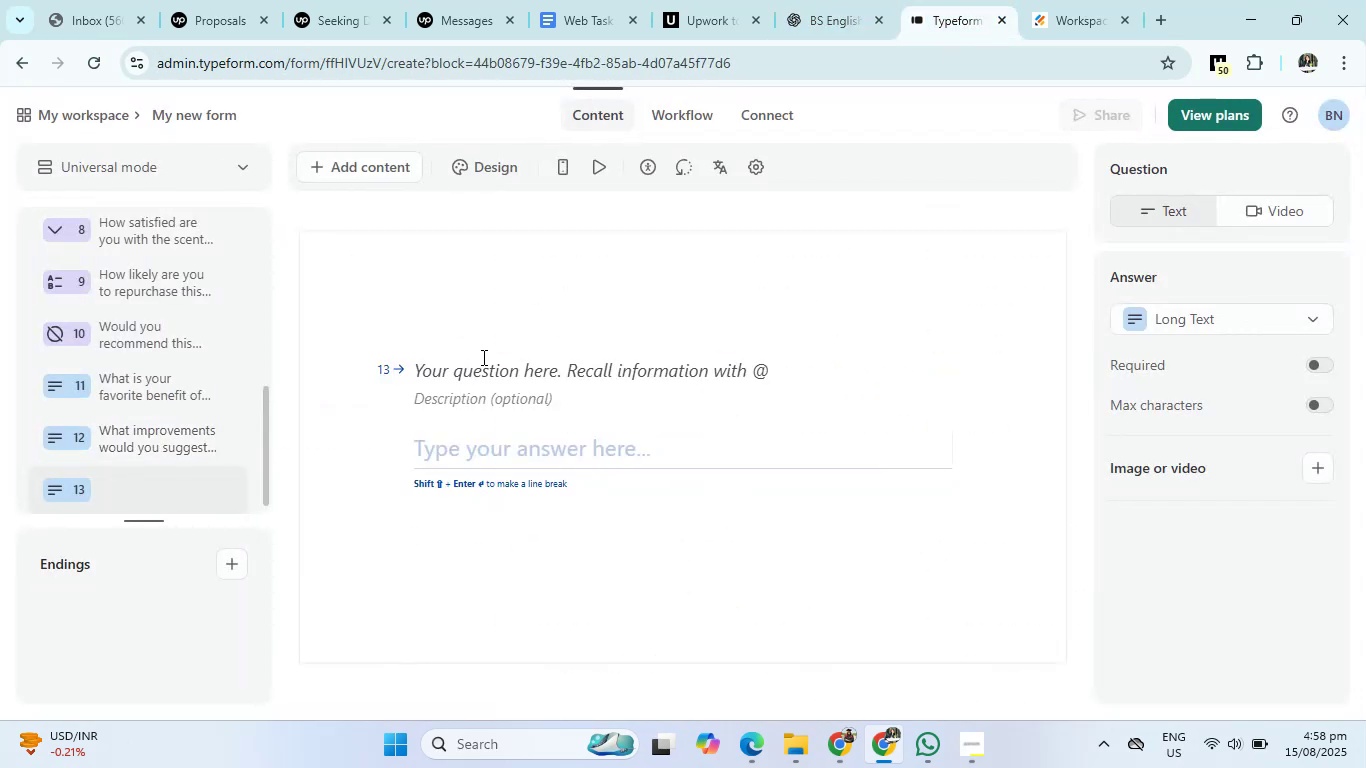 
left_click([482, 365])
 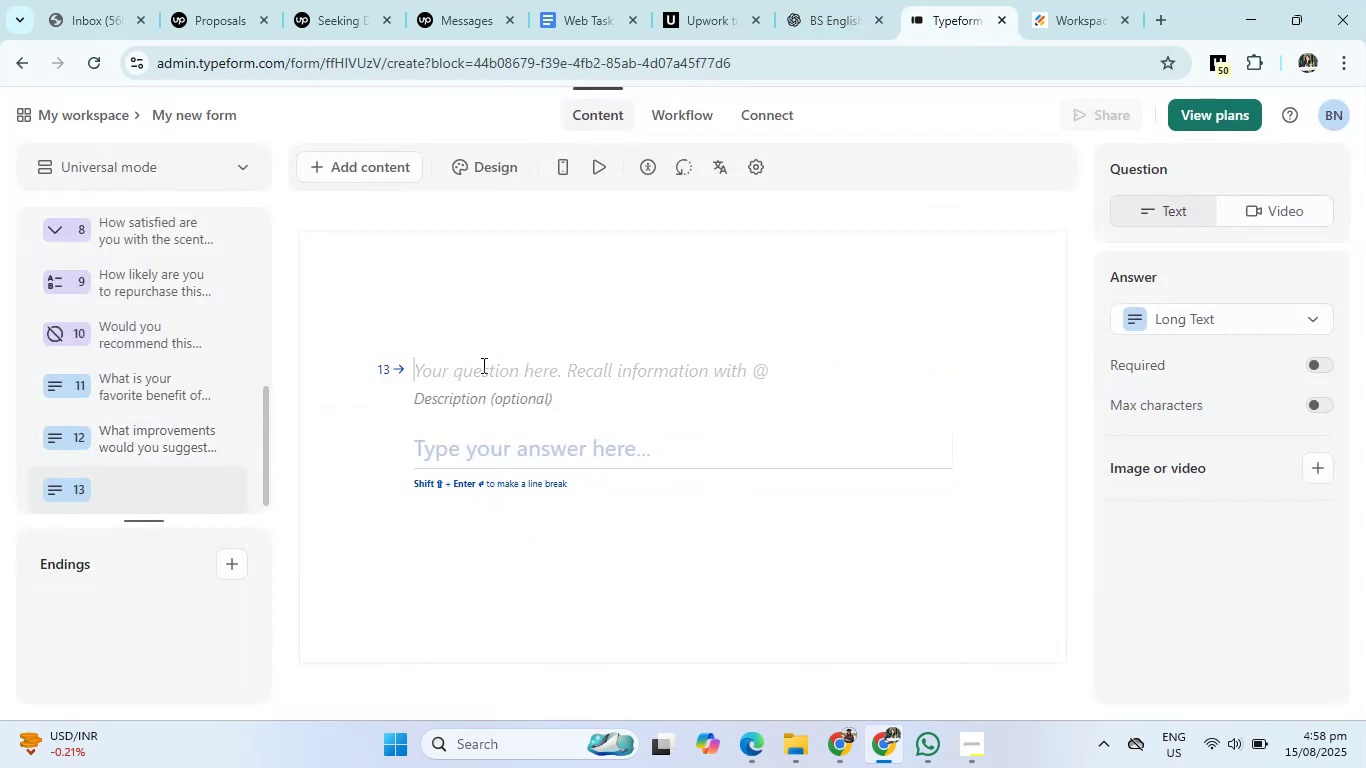 
key(Control+V)
 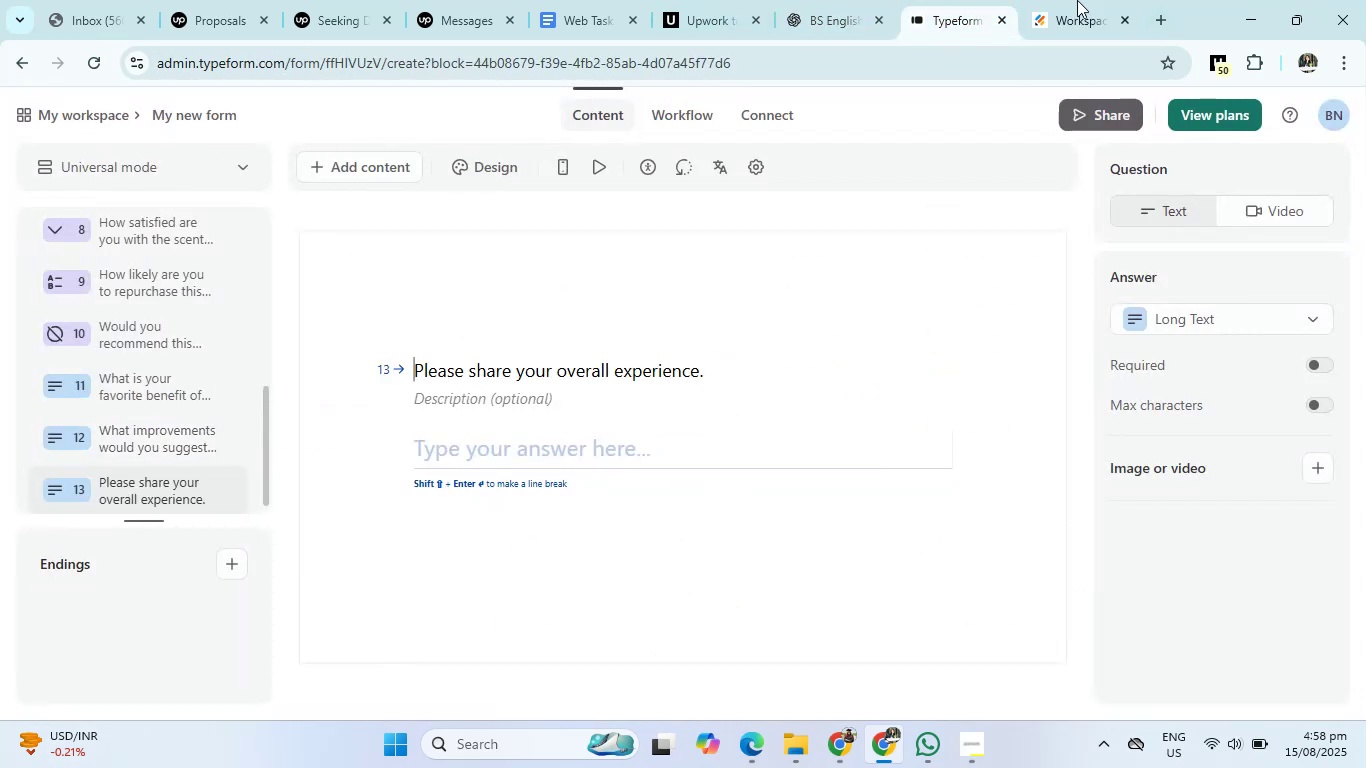 
left_click([859, 0])
 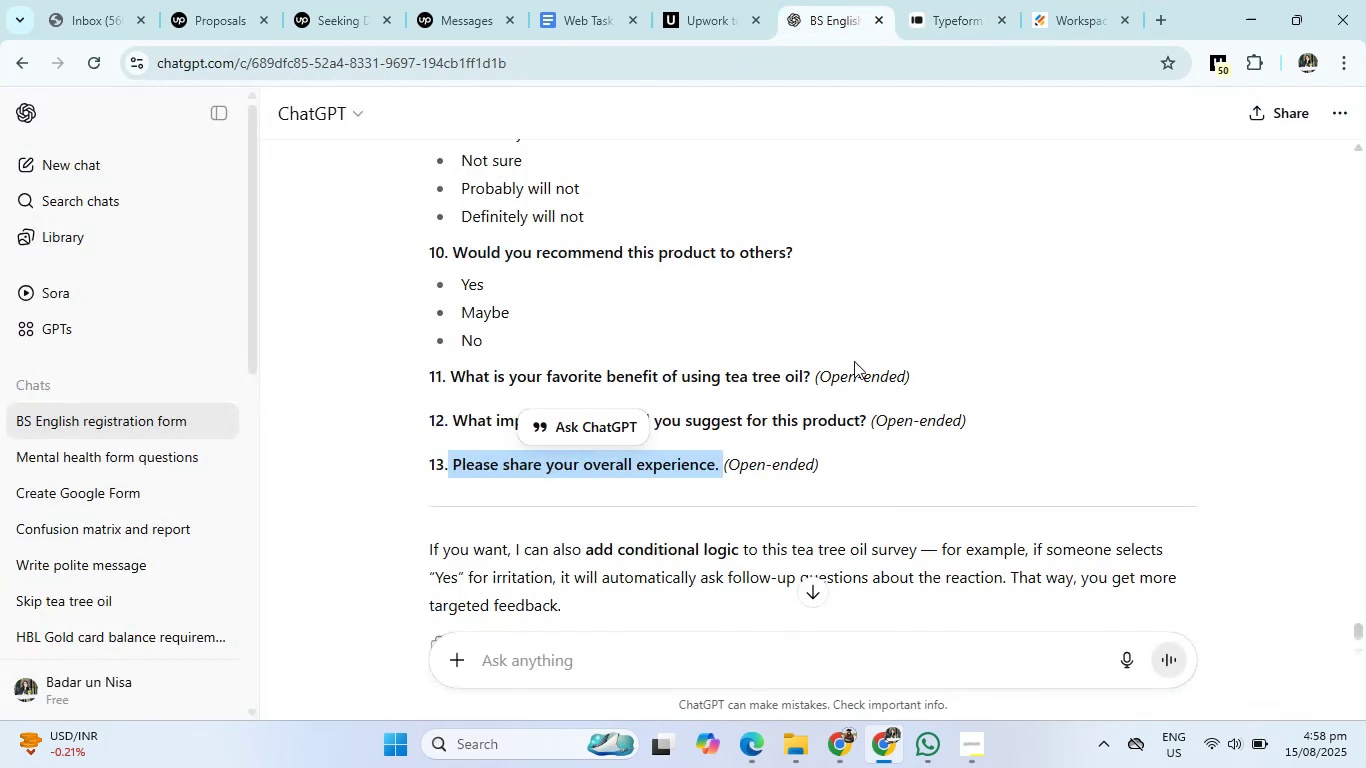 
scroll: coordinate [855, 397], scroll_direction: down, amount: 3.0
 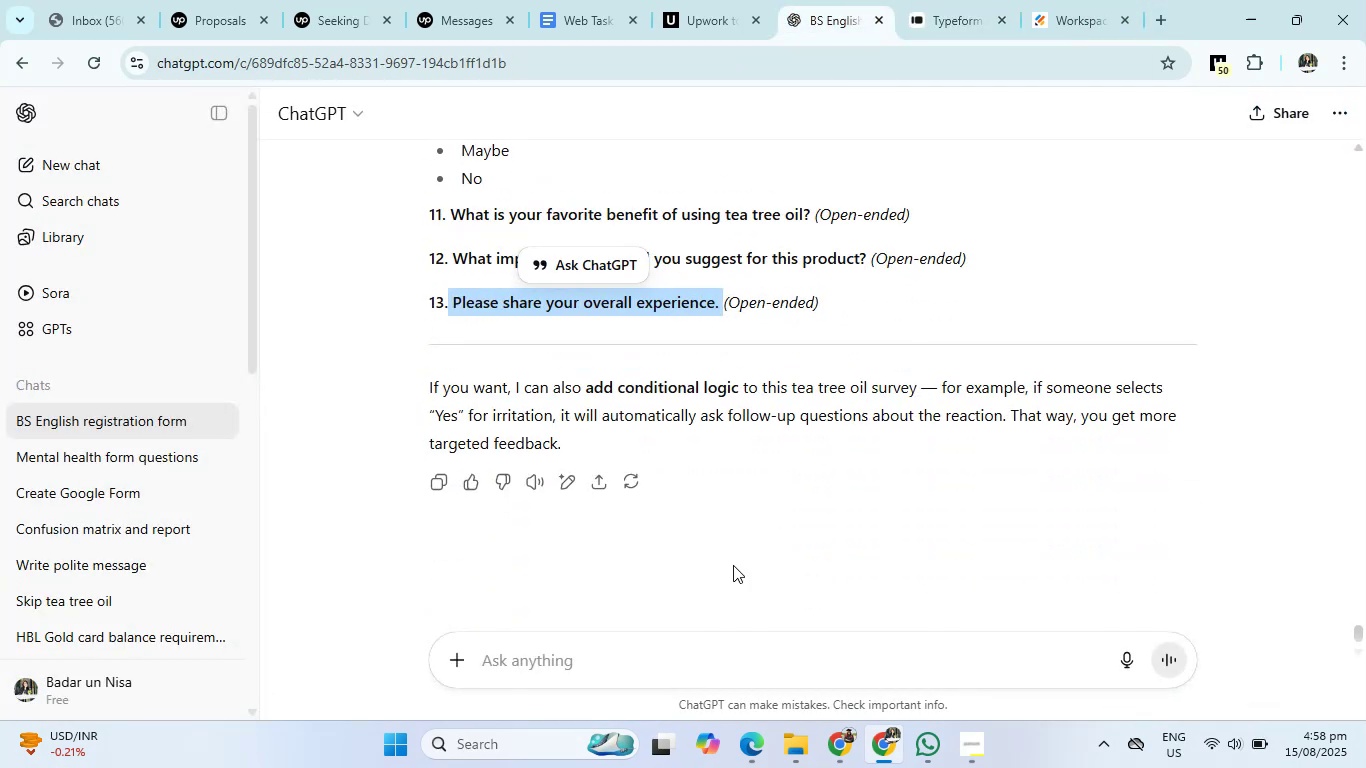 
left_click([677, 648])
 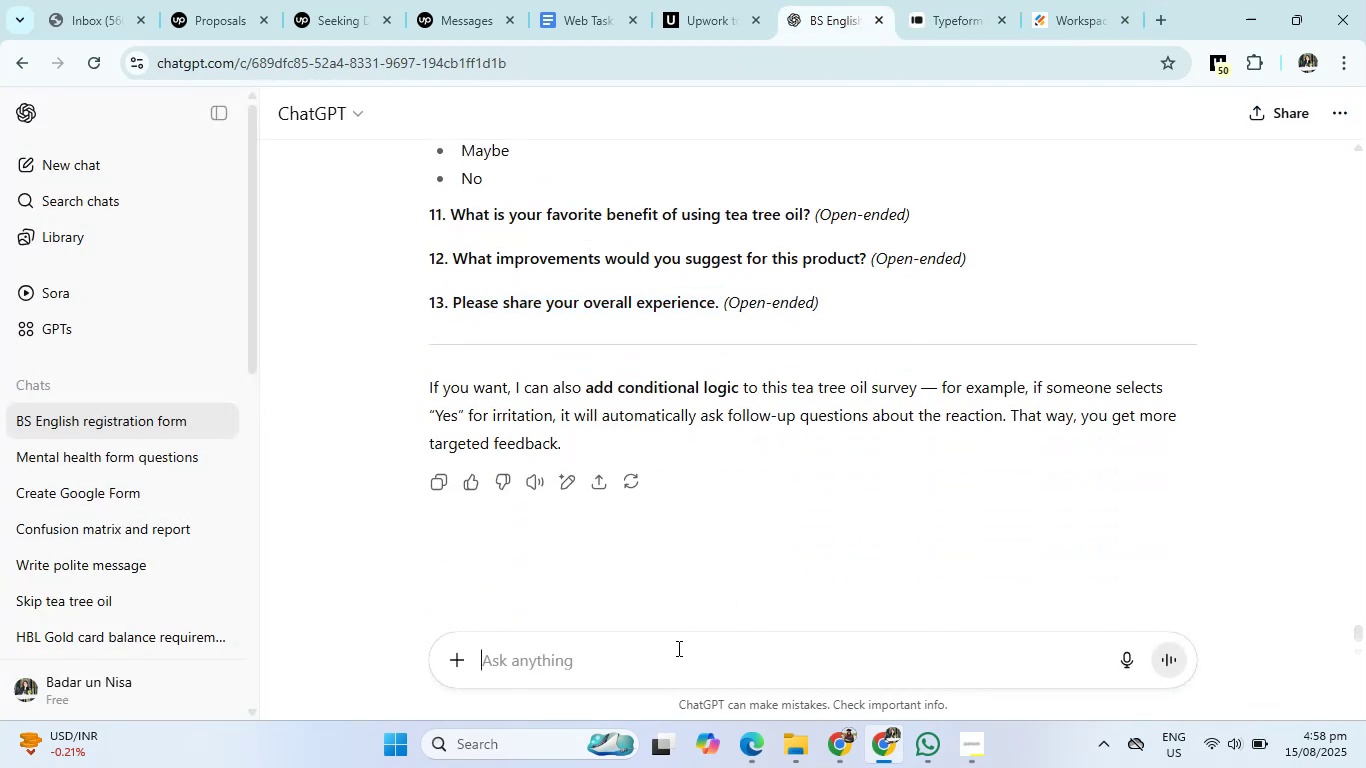 
type(yes)
 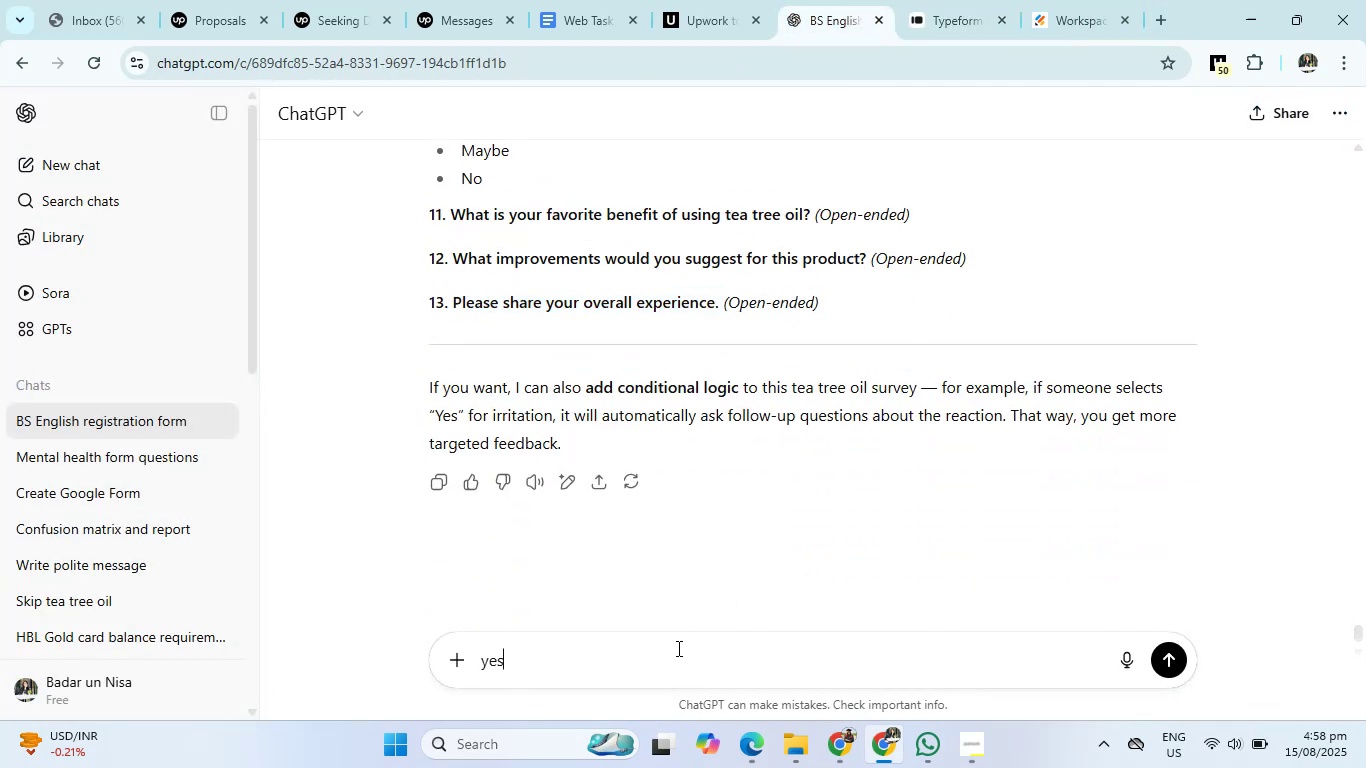 
key(Enter)
 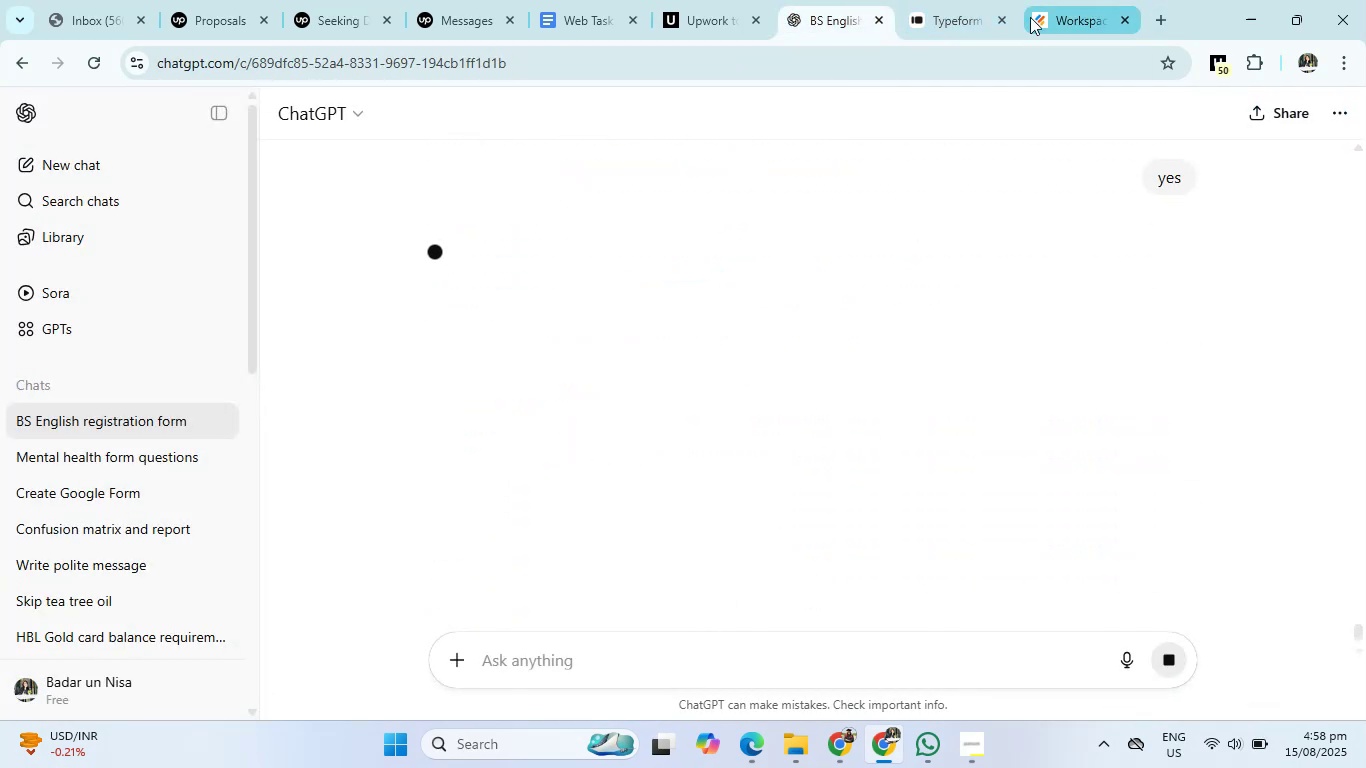 
left_click([953, 10])
 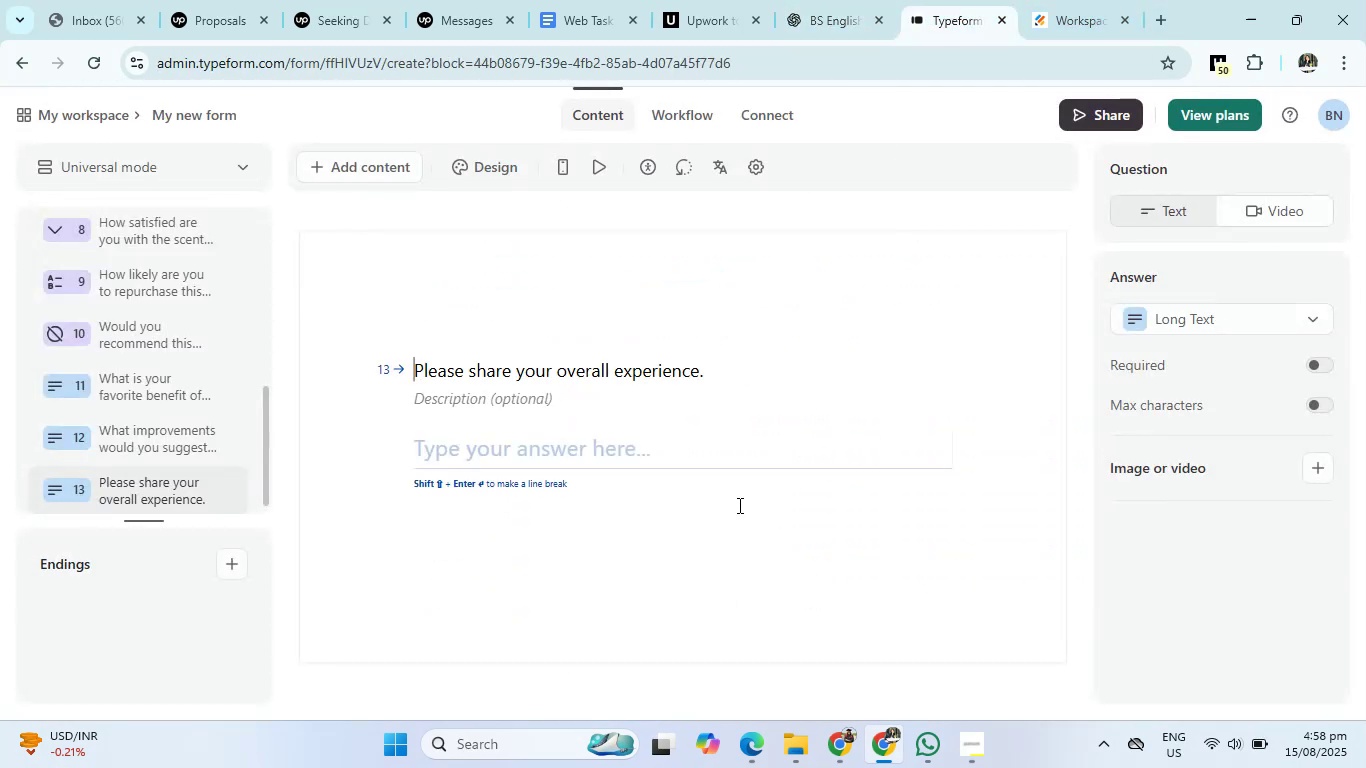 
scroll: coordinate [715, 563], scroll_direction: down, amount: 2.0
 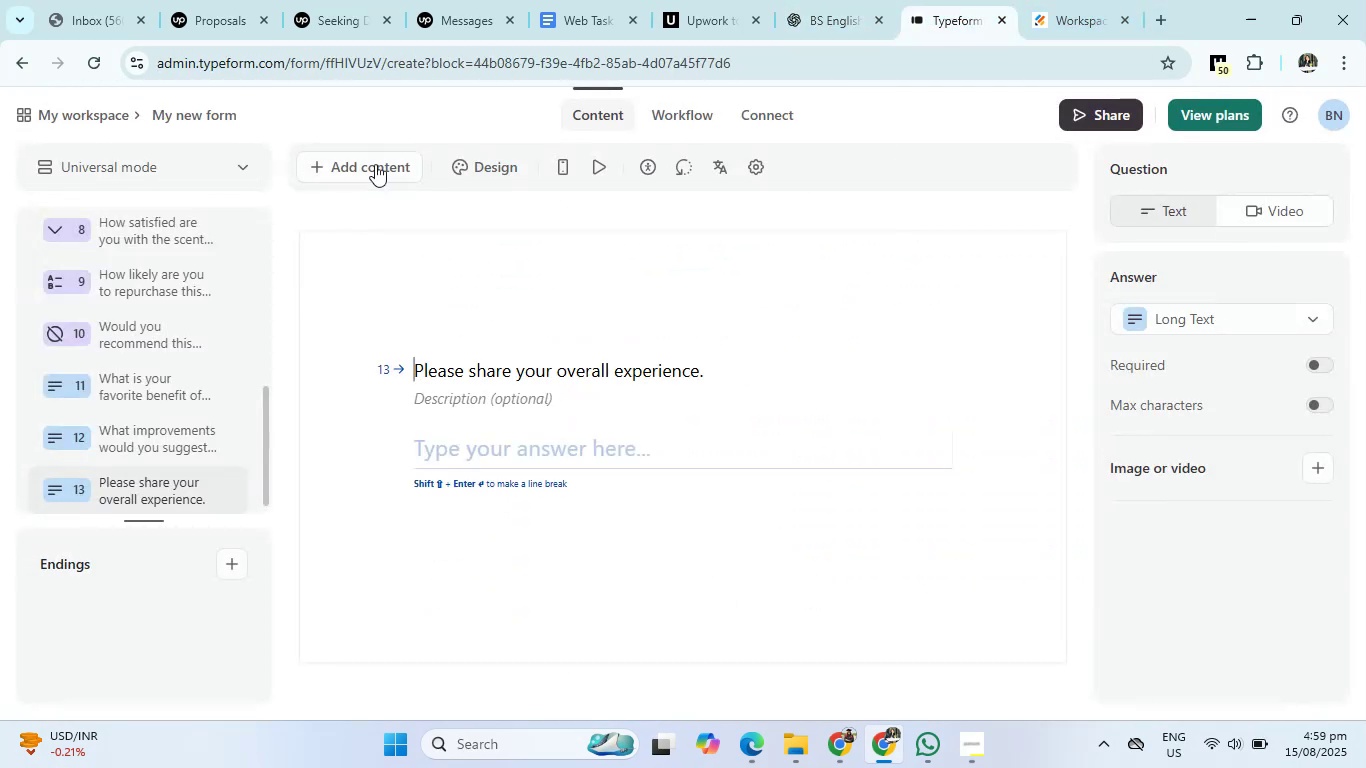 
left_click([371, 152])
 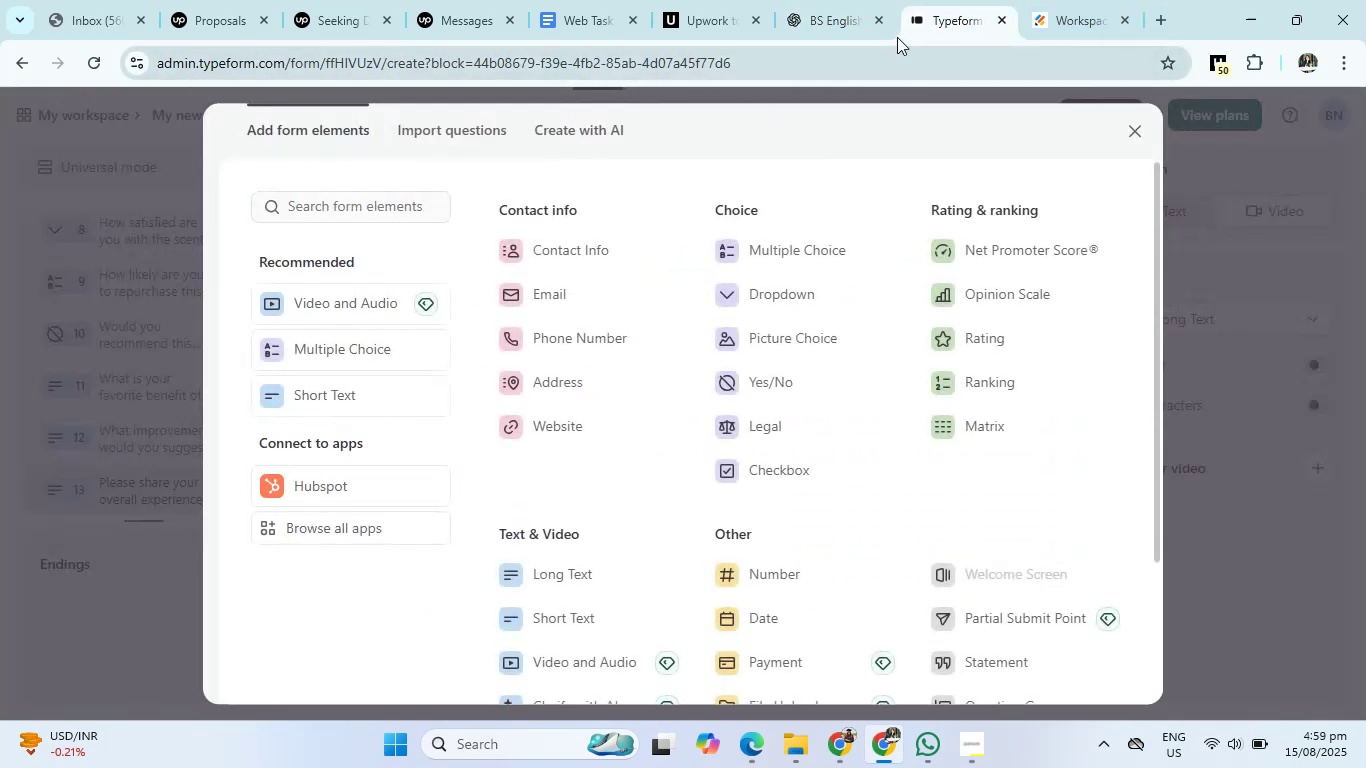 
left_click([806, 10])
 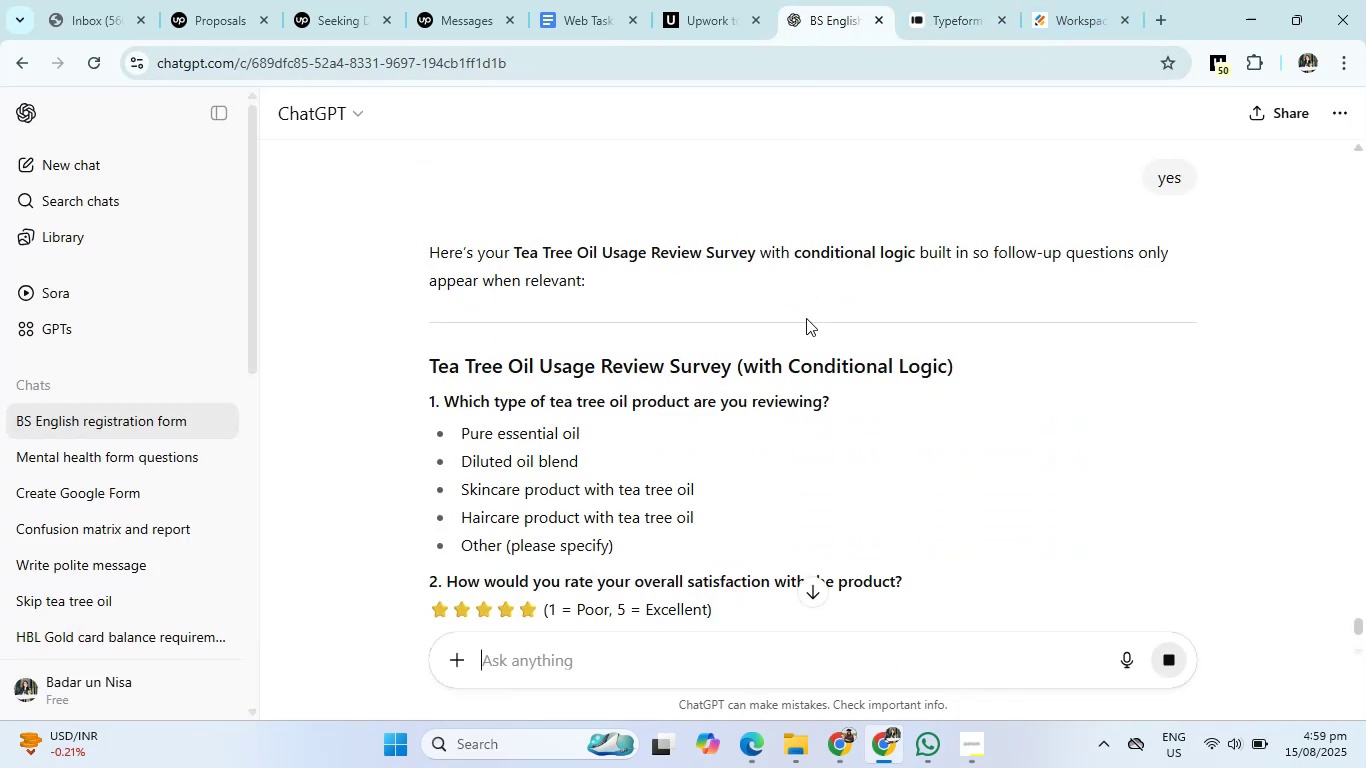 
scroll: coordinate [782, 412], scroll_direction: down, amount: 2.0
 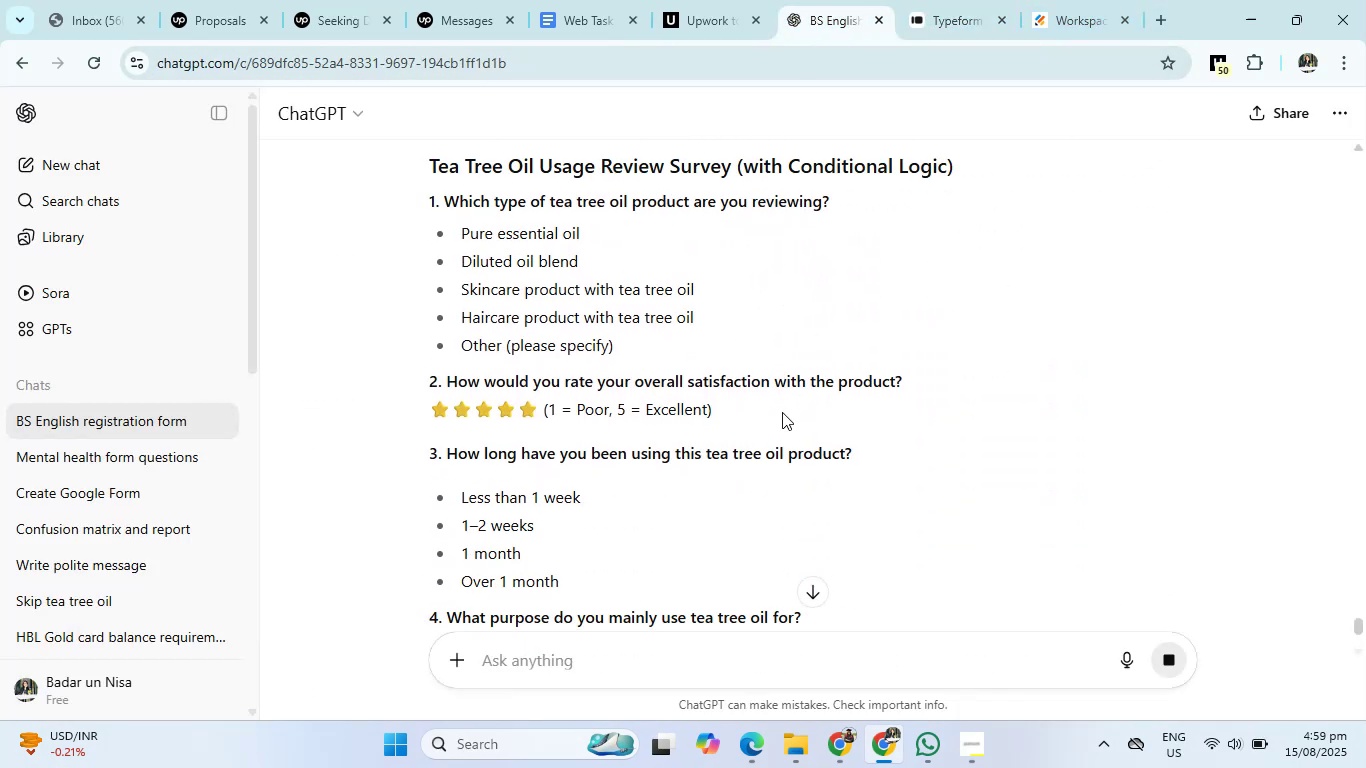 
scroll: coordinate [782, 412], scroll_direction: up, amount: 1.0
 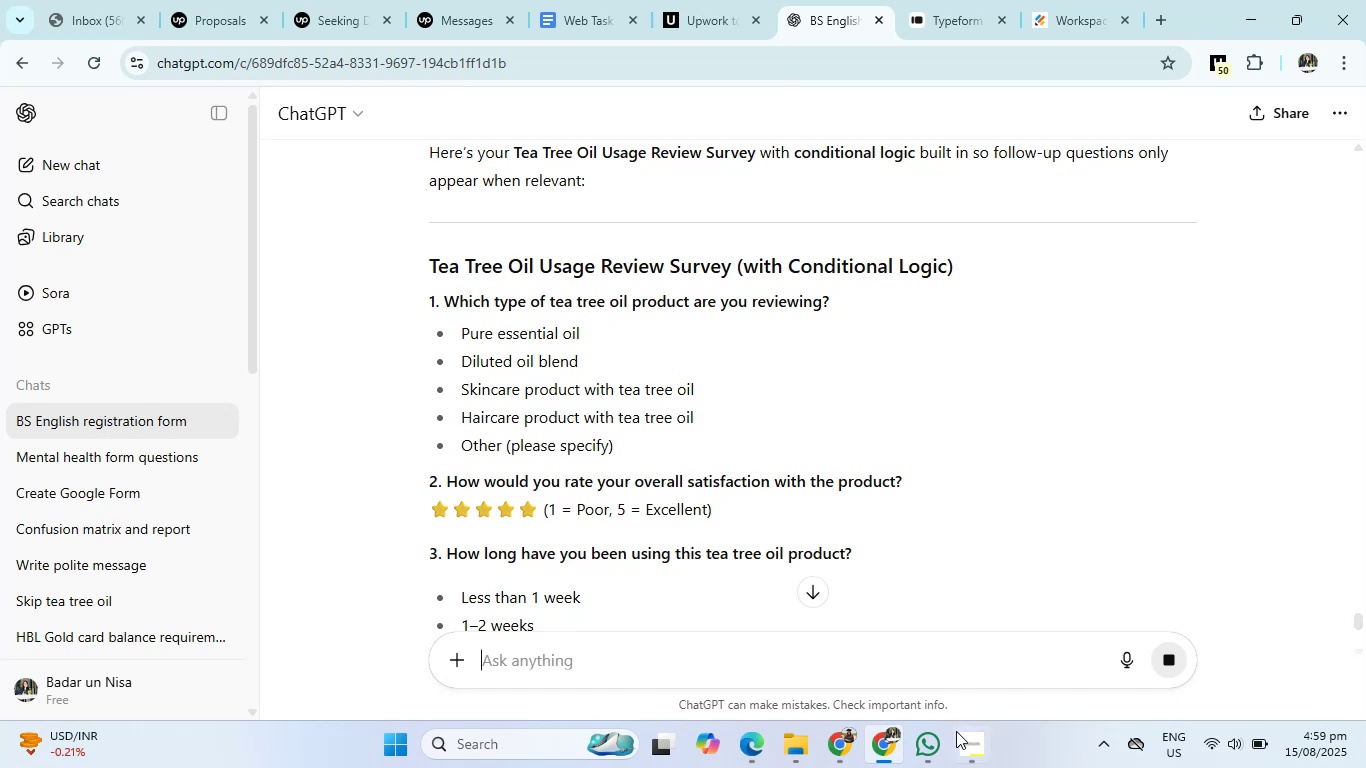 
left_click([958, 744])
 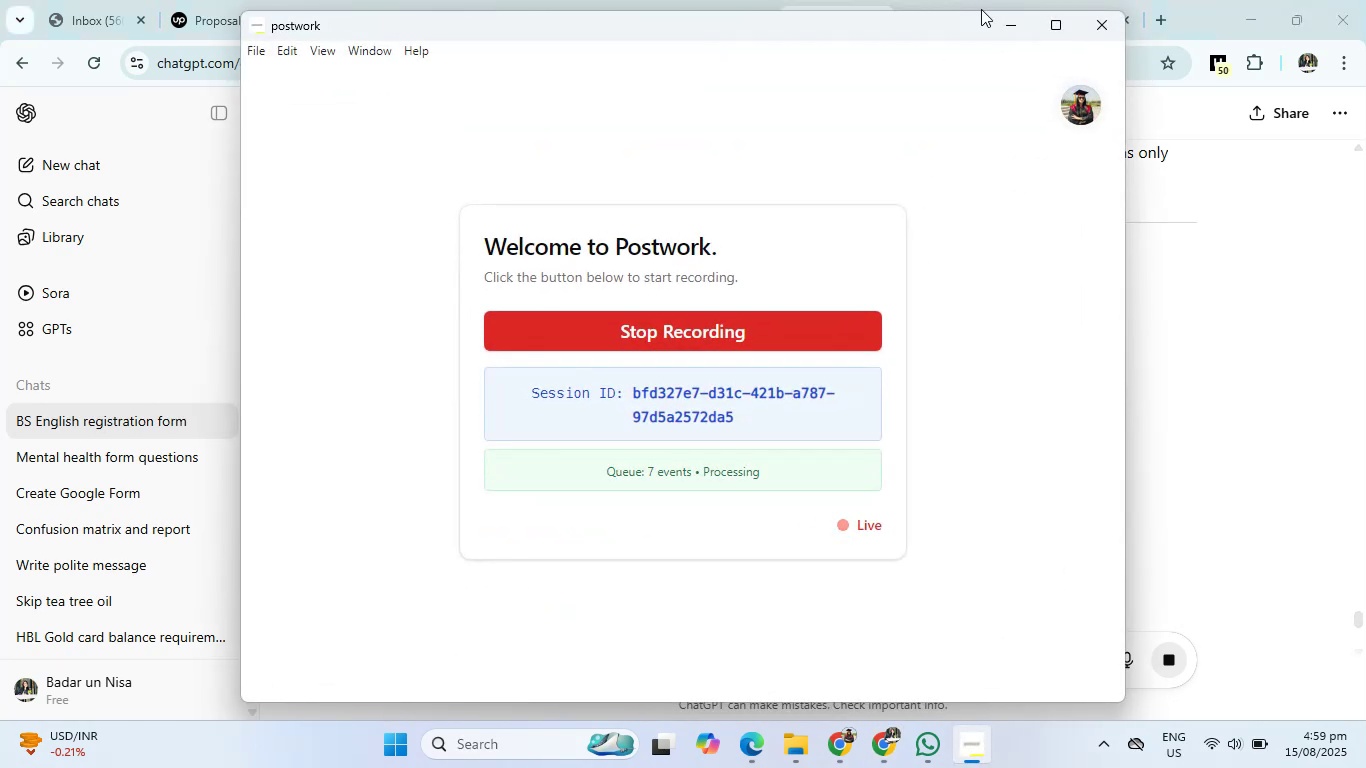 
left_click([994, 19])
 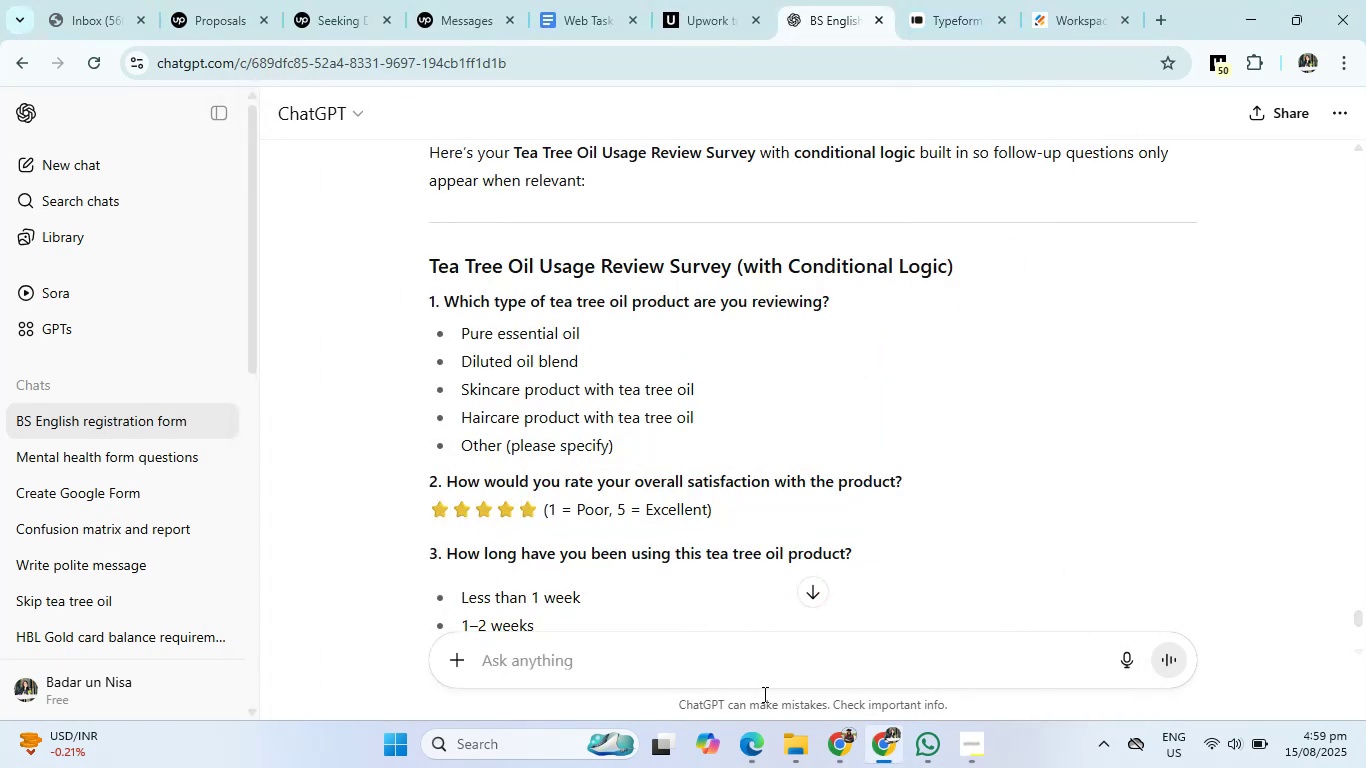 
left_click([755, 742])
 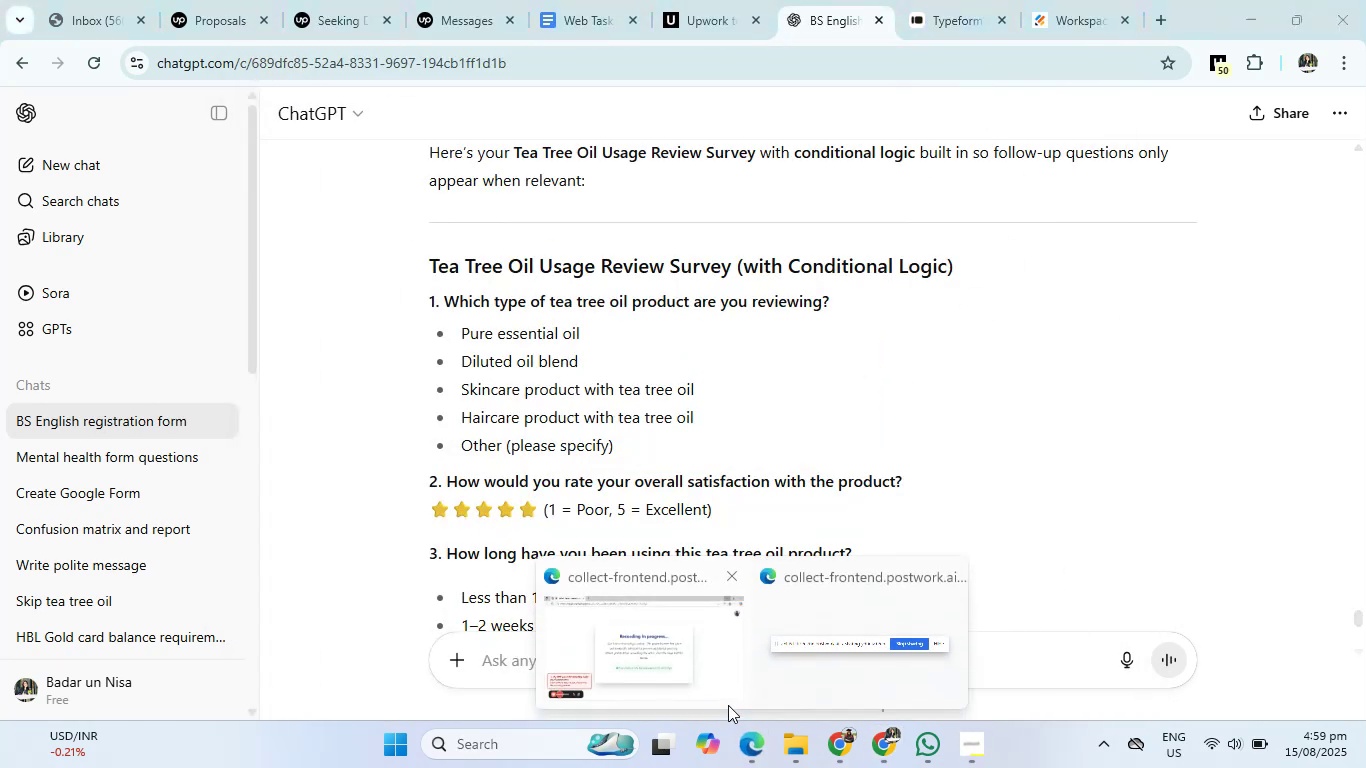 
double_click([727, 700])
 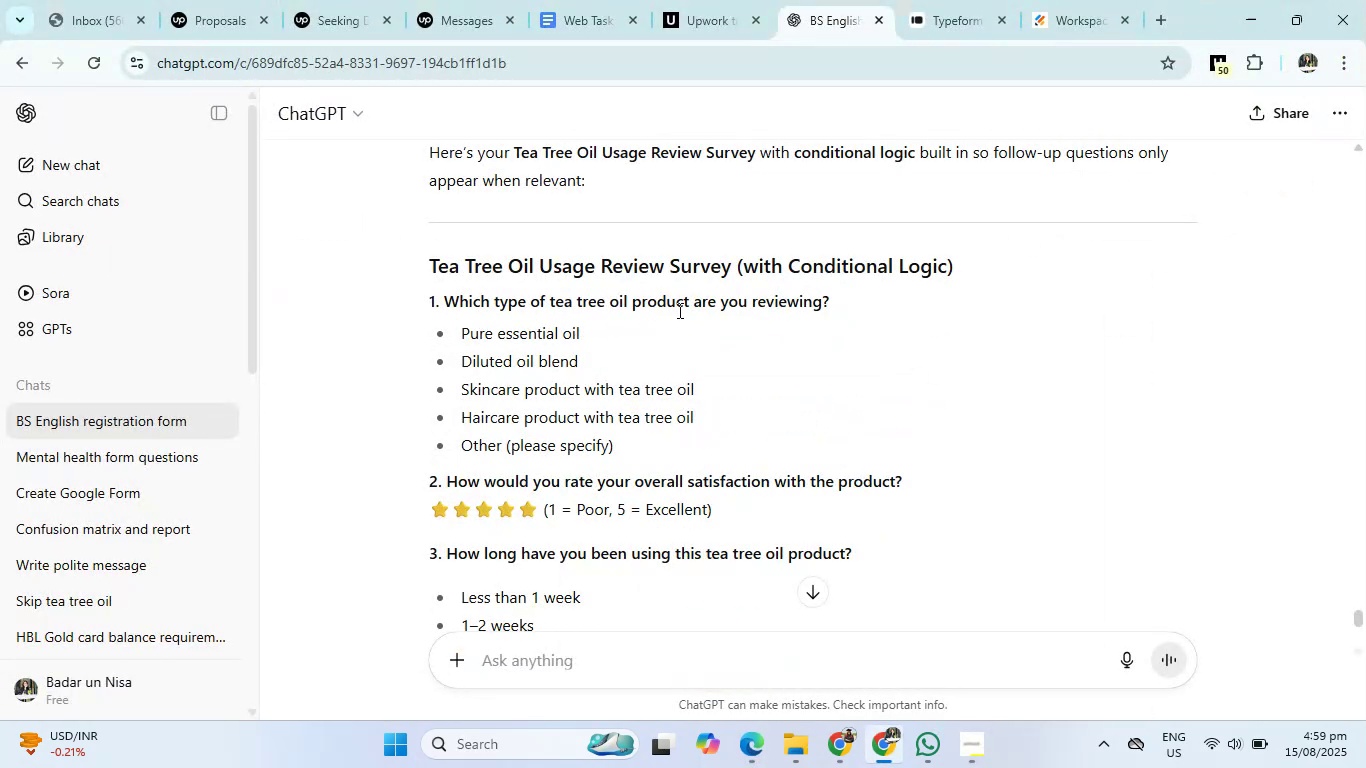 
wait(7.89)
 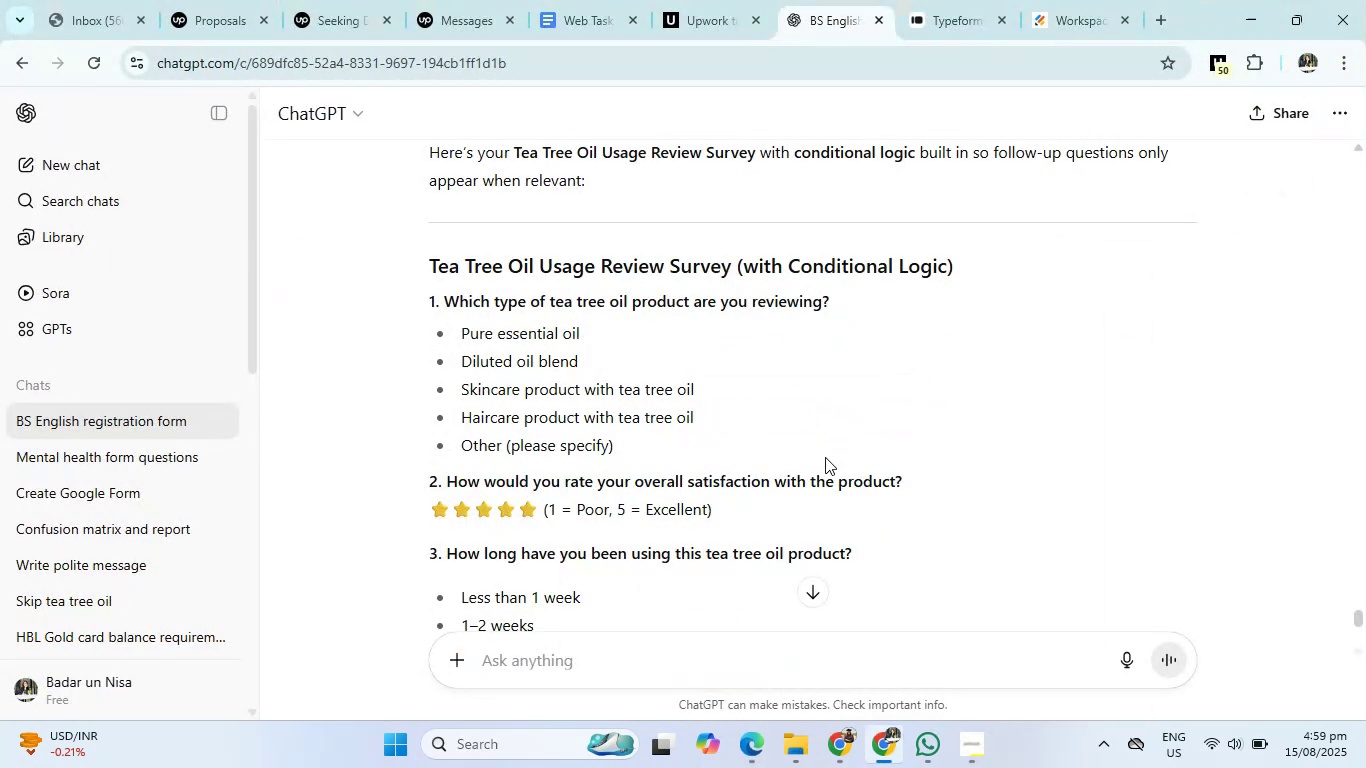 
scroll: coordinate [613, 487], scroll_direction: down, amount: 6.0
 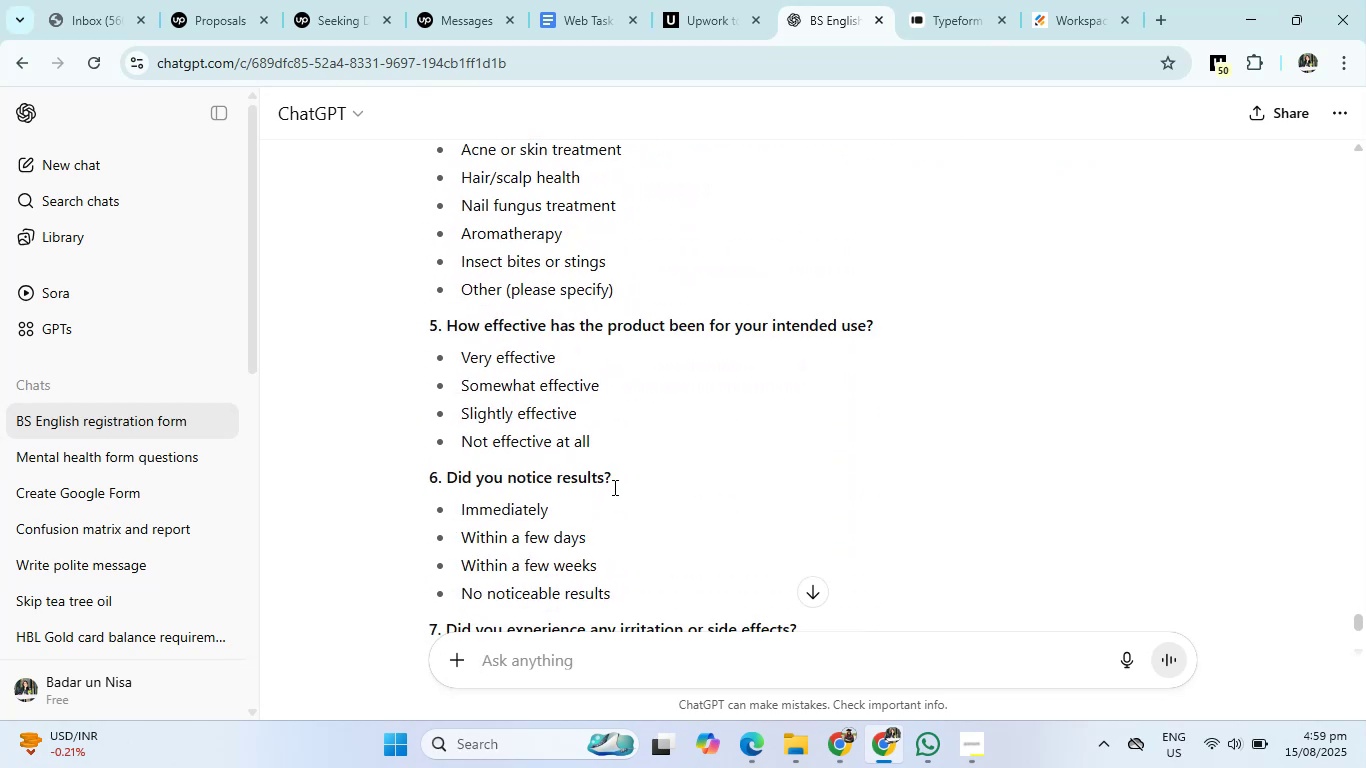 
scroll: coordinate [613, 487], scroll_direction: up, amount: 1.0
 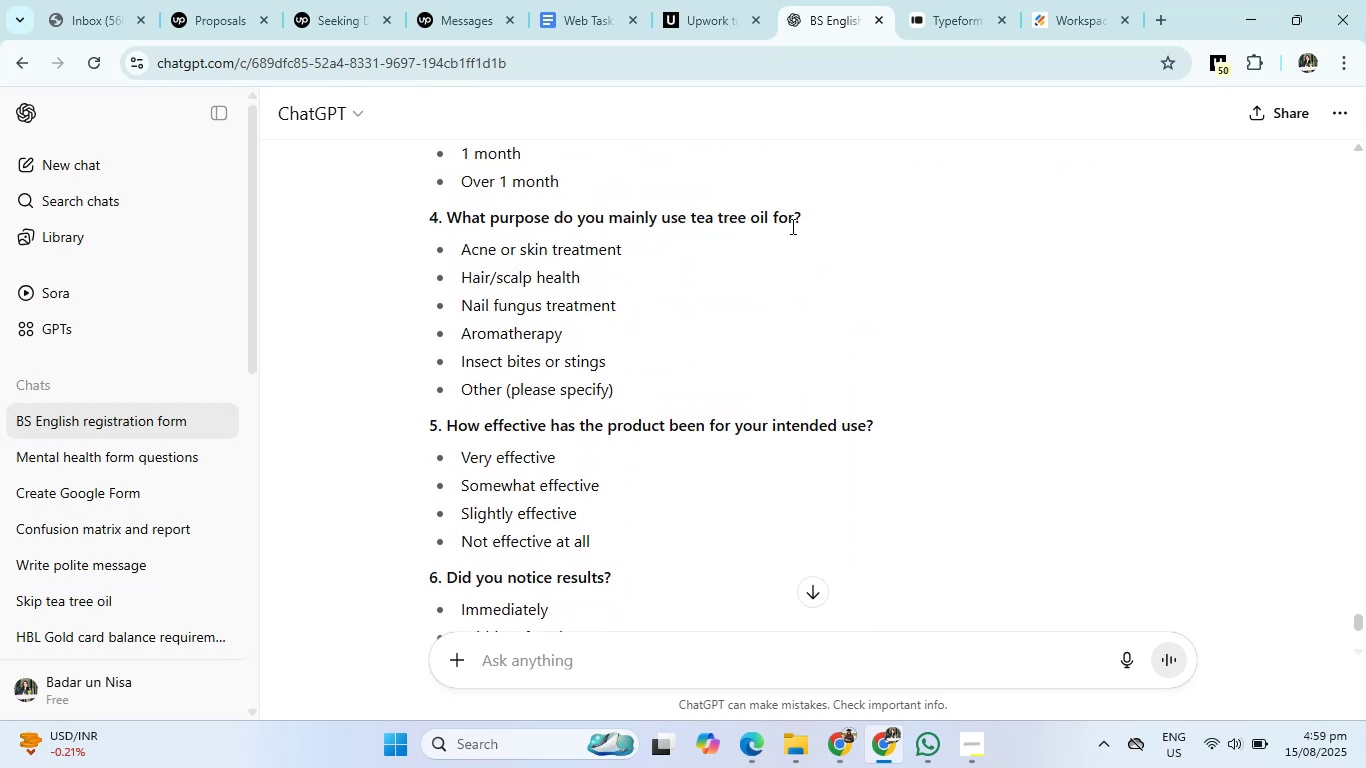 
left_click_drag(start_coordinate=[449, 218], to_coordinate=[915, 229])
 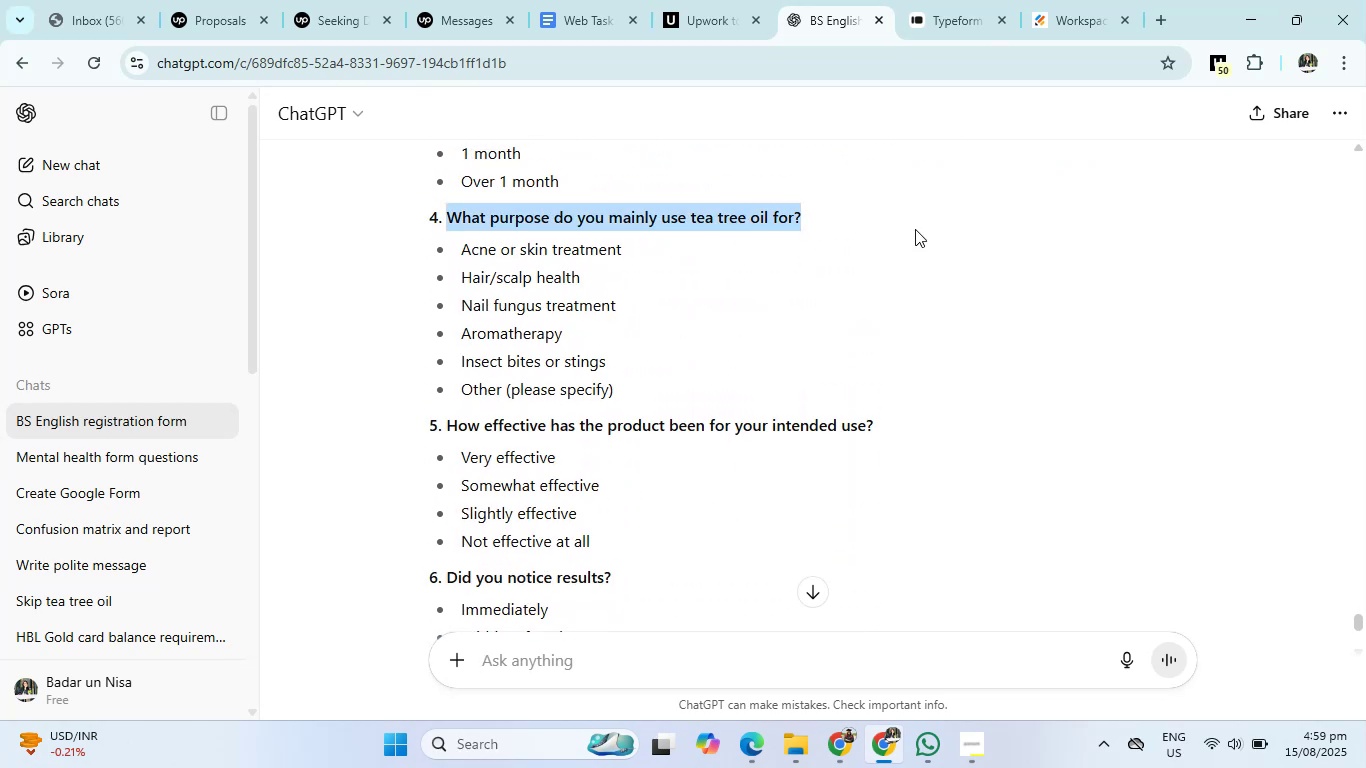 
key(Control+C)
 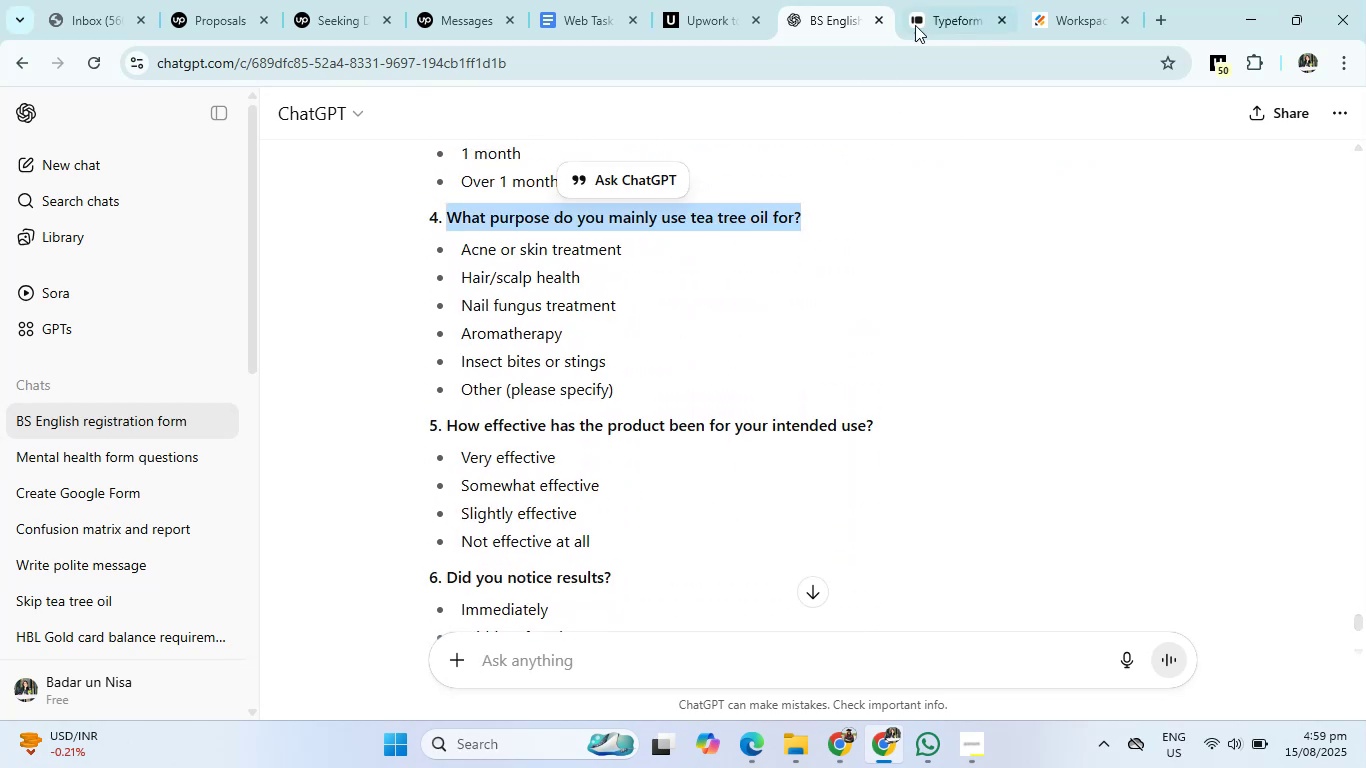 
left_click([953, 7])
 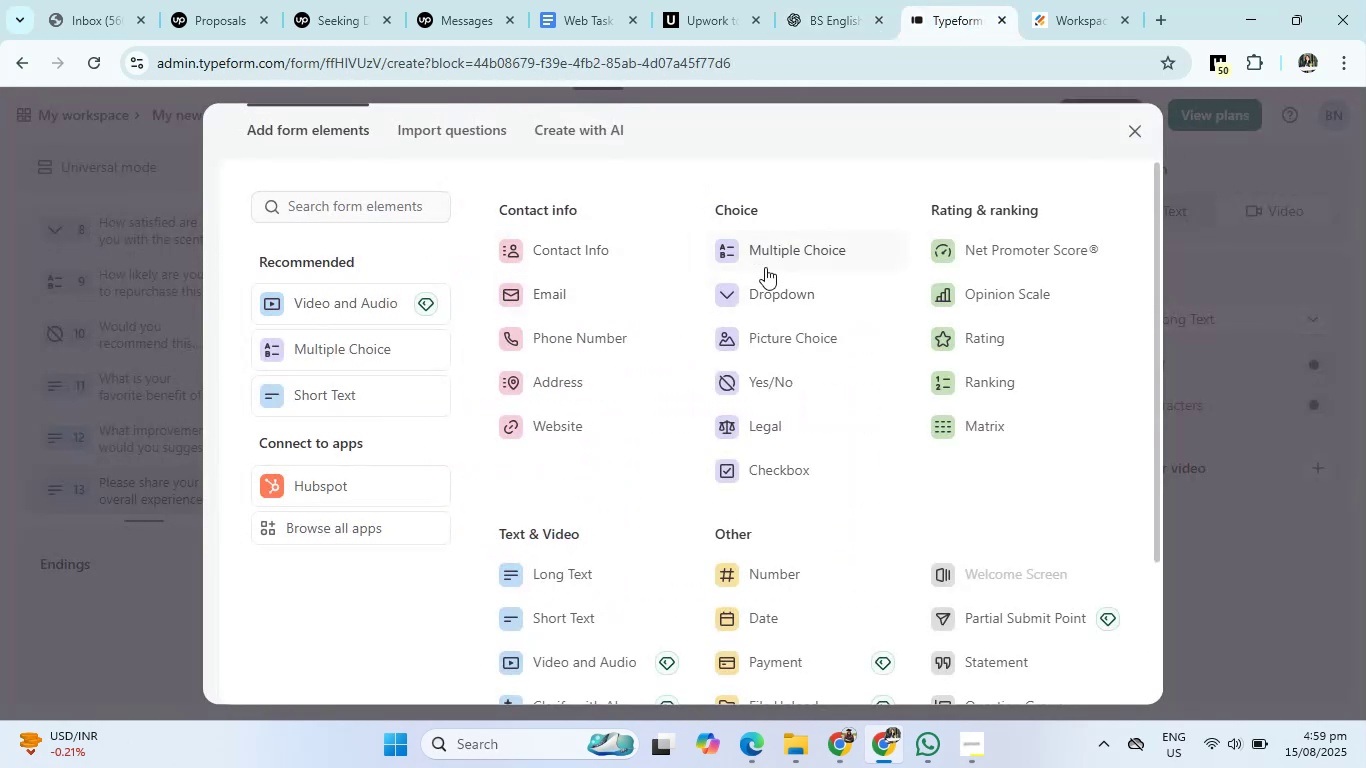 
left_click([764, 291])
 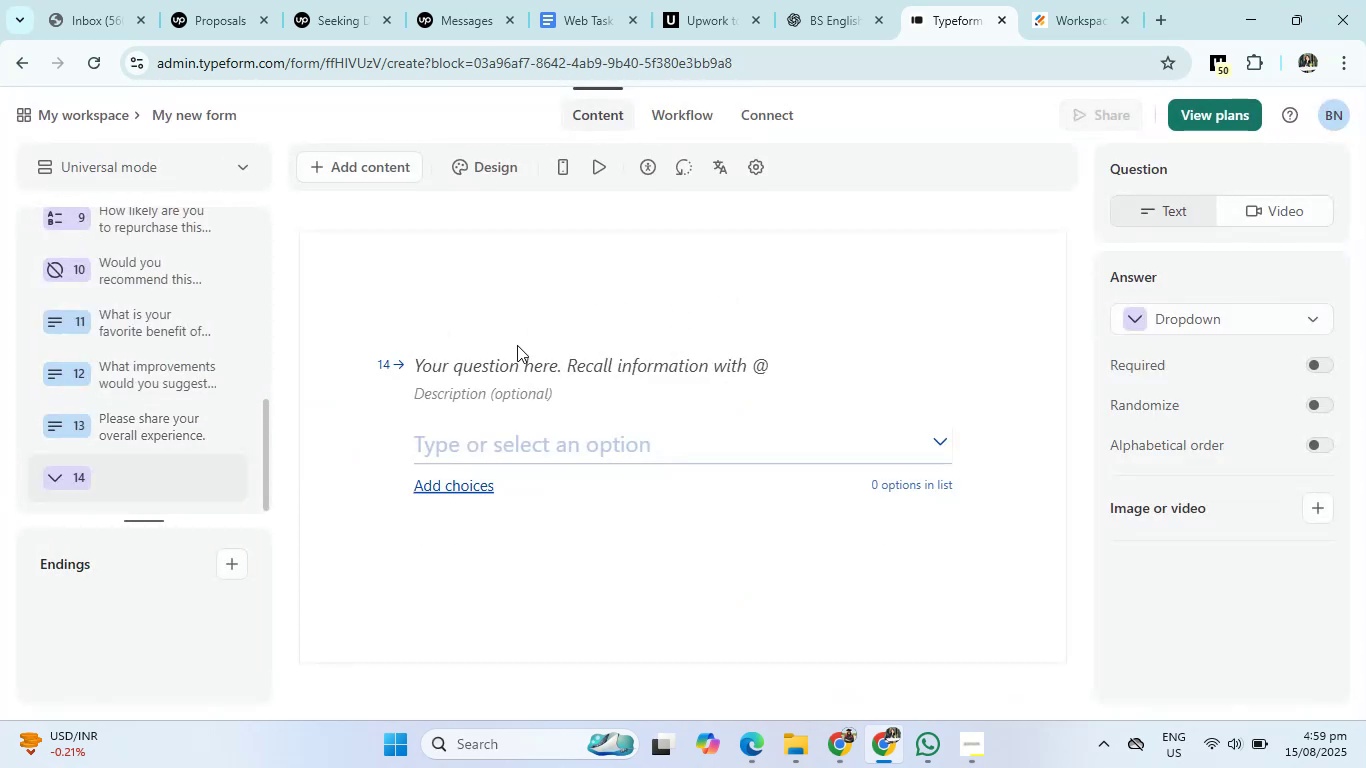 
left_click([509, 366])
 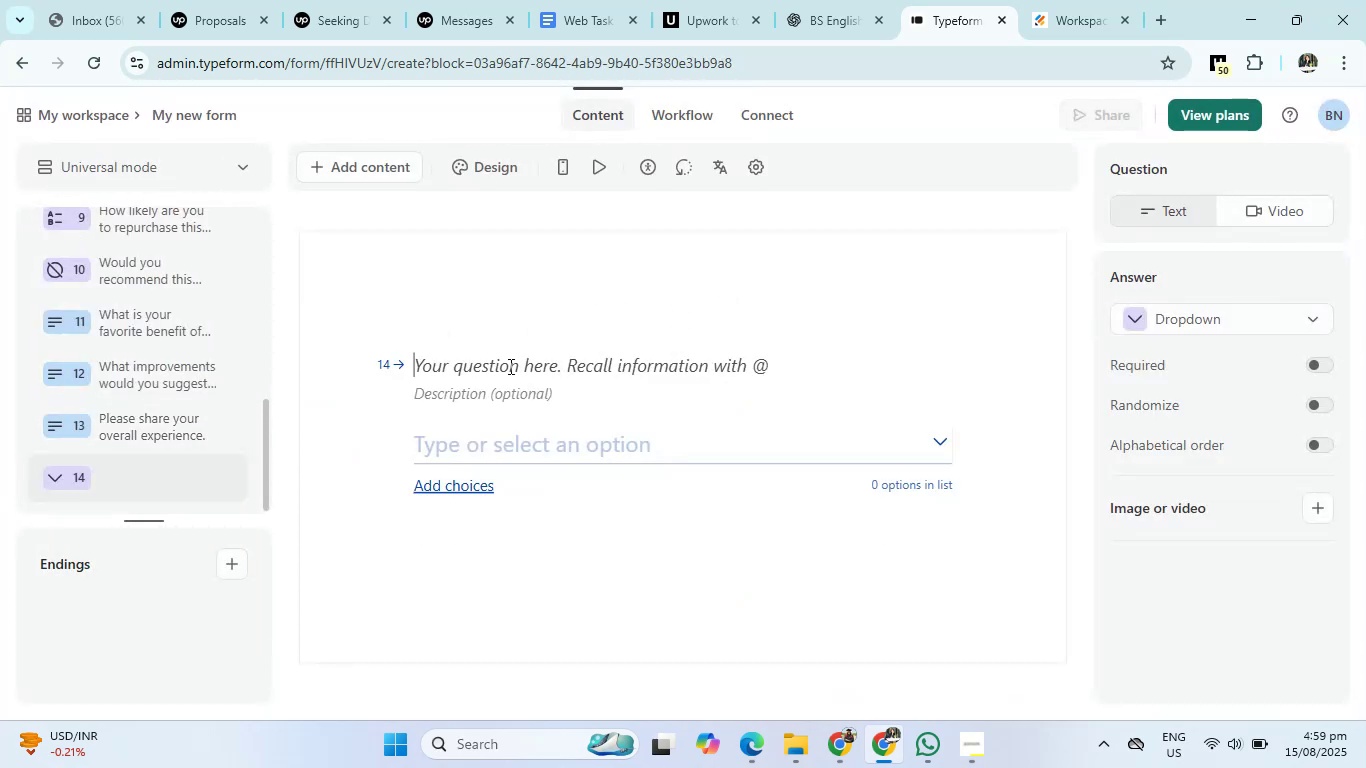 
key(Control+V)
 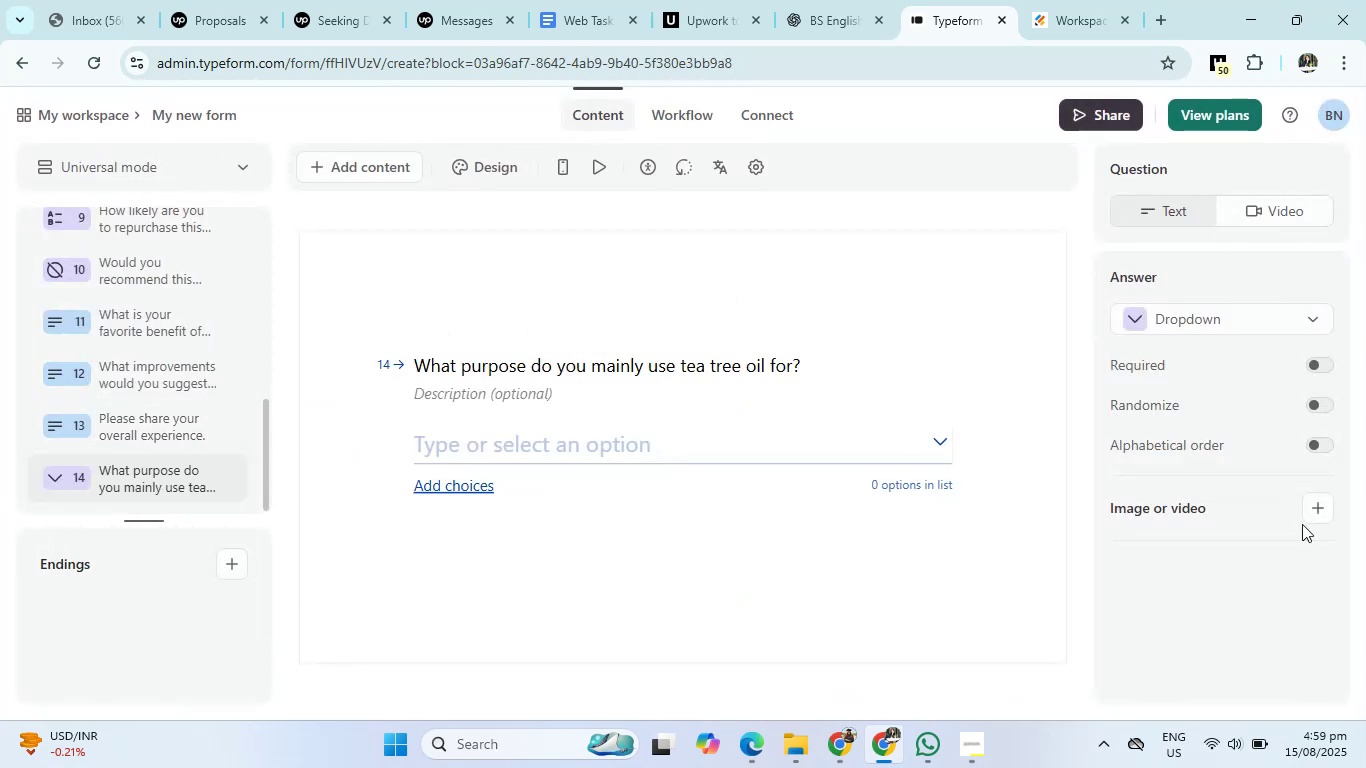 
left_click([1312, 516])
 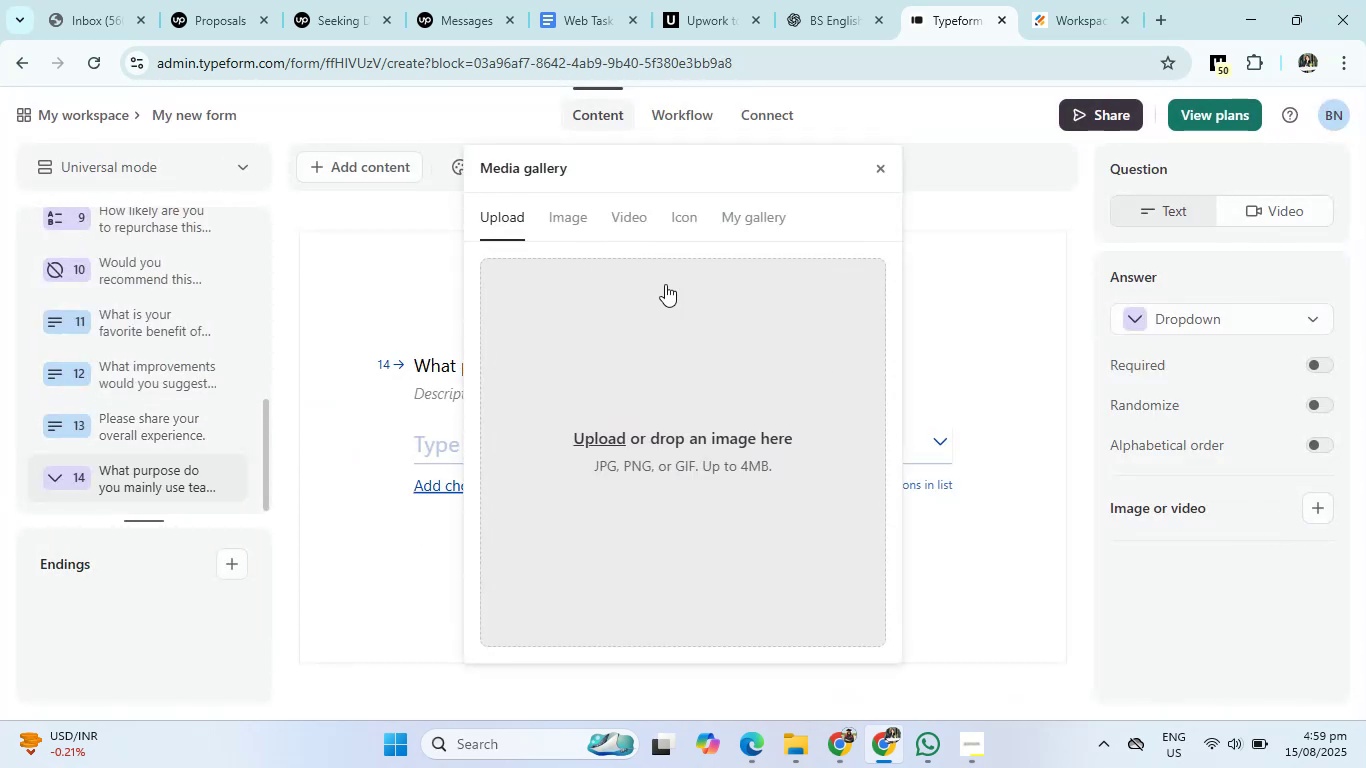 
left_click([562, 211])
 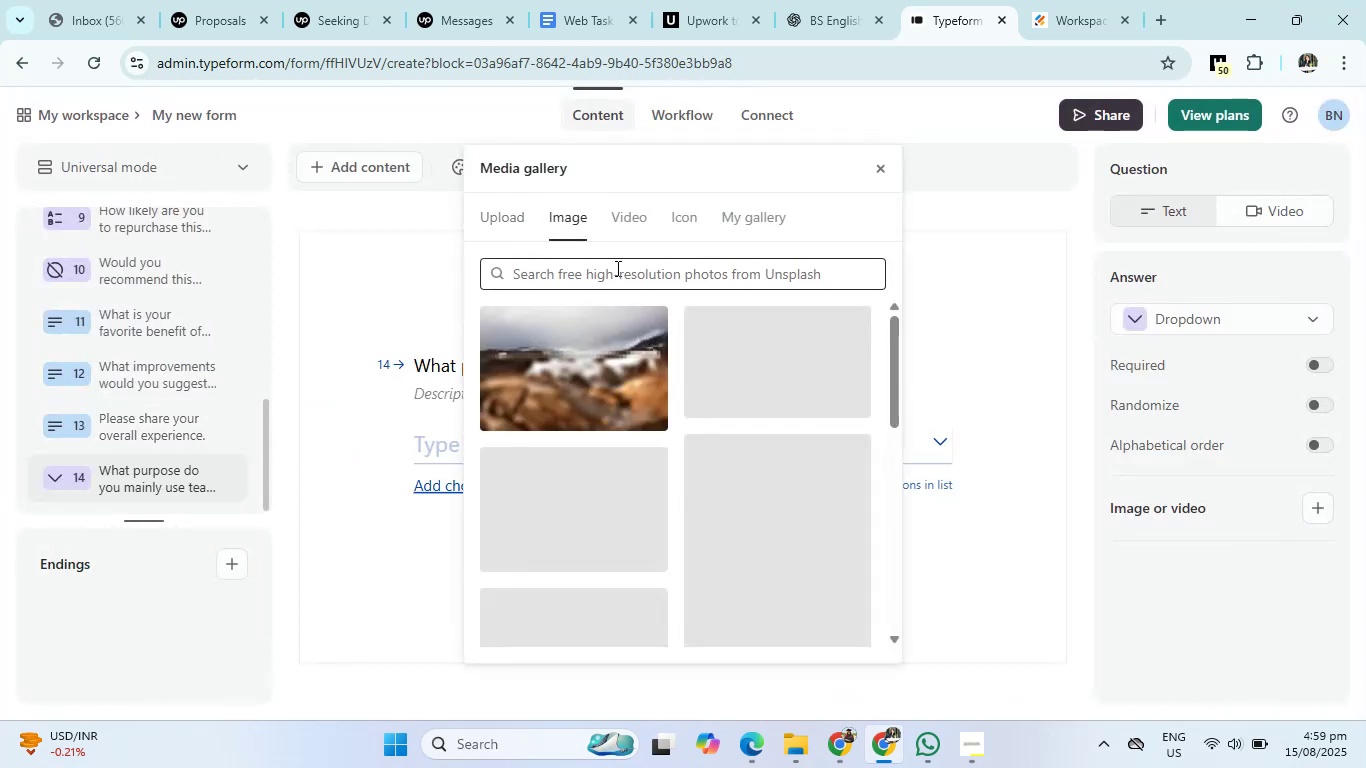 
left_click([616, 274])
 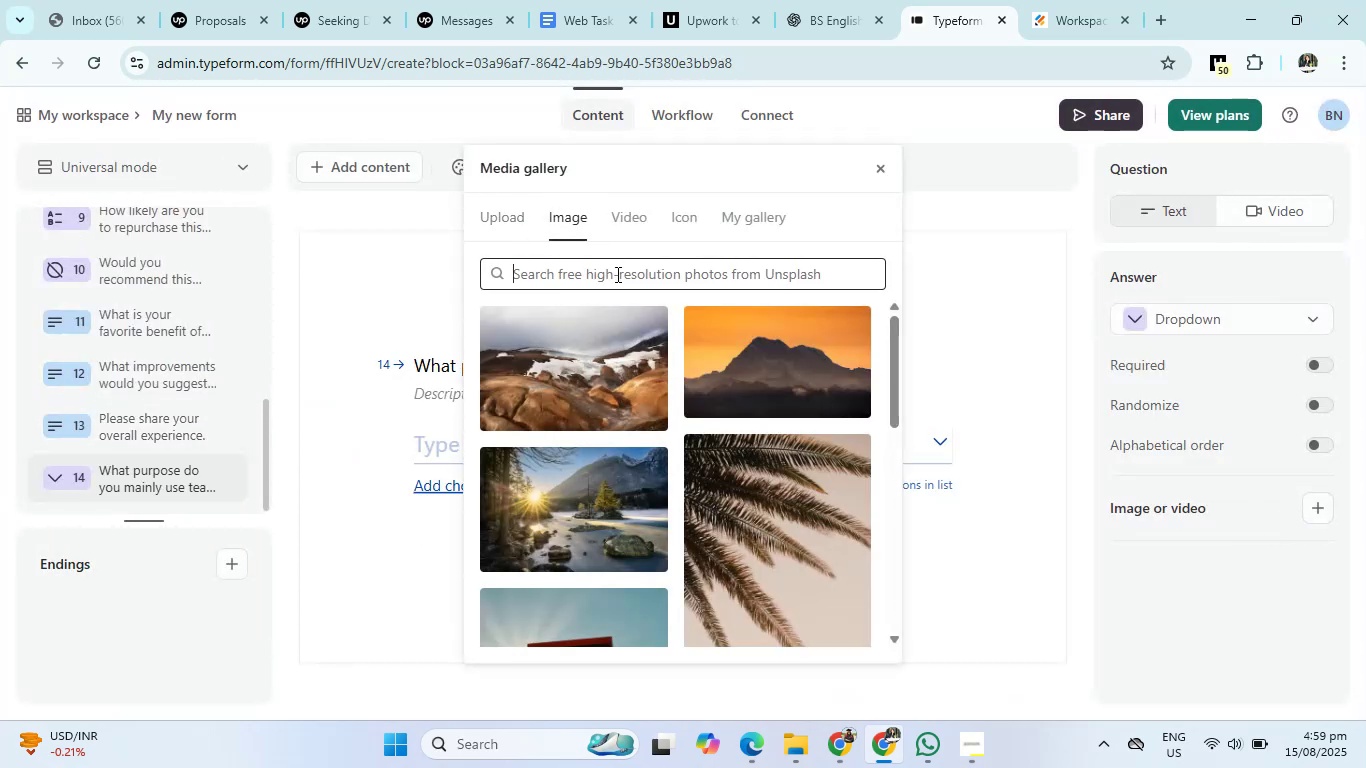 
type(tea tree oil)
 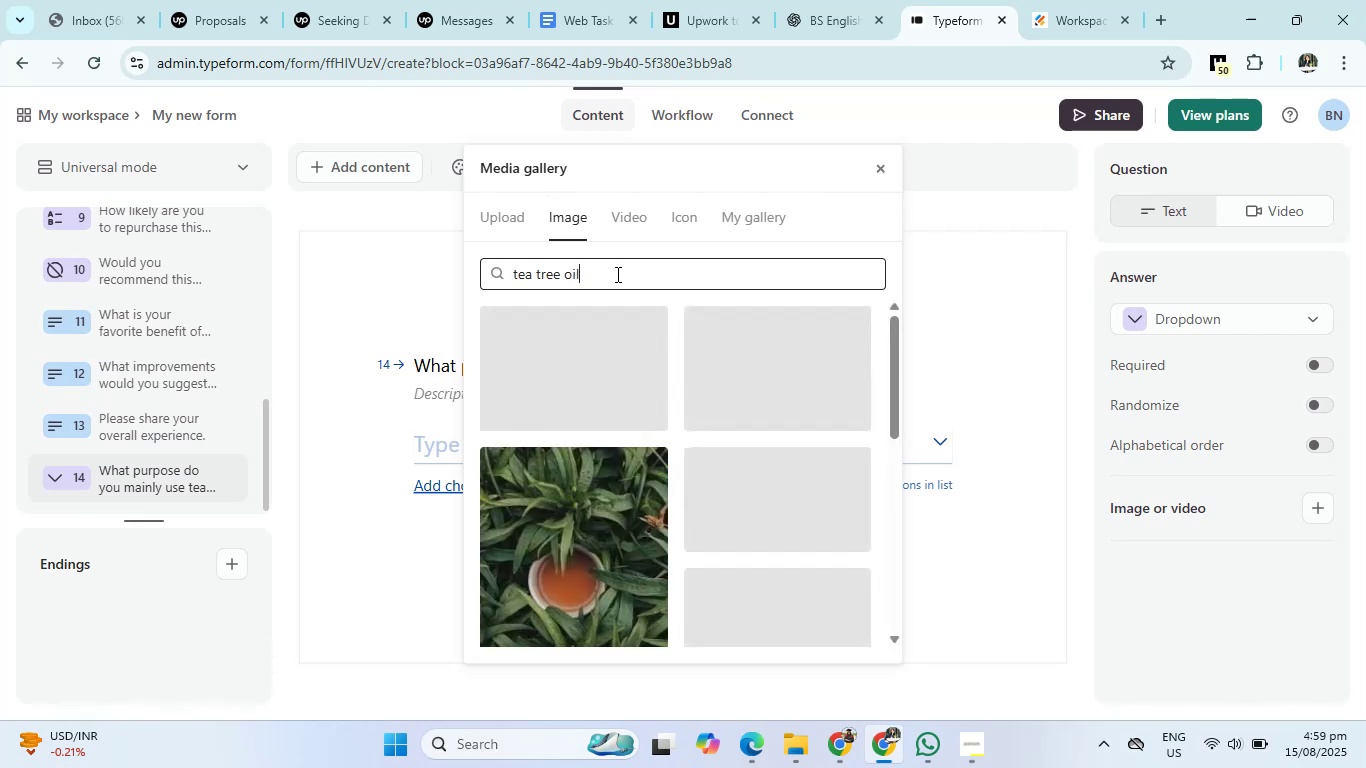 
key(Enter)
 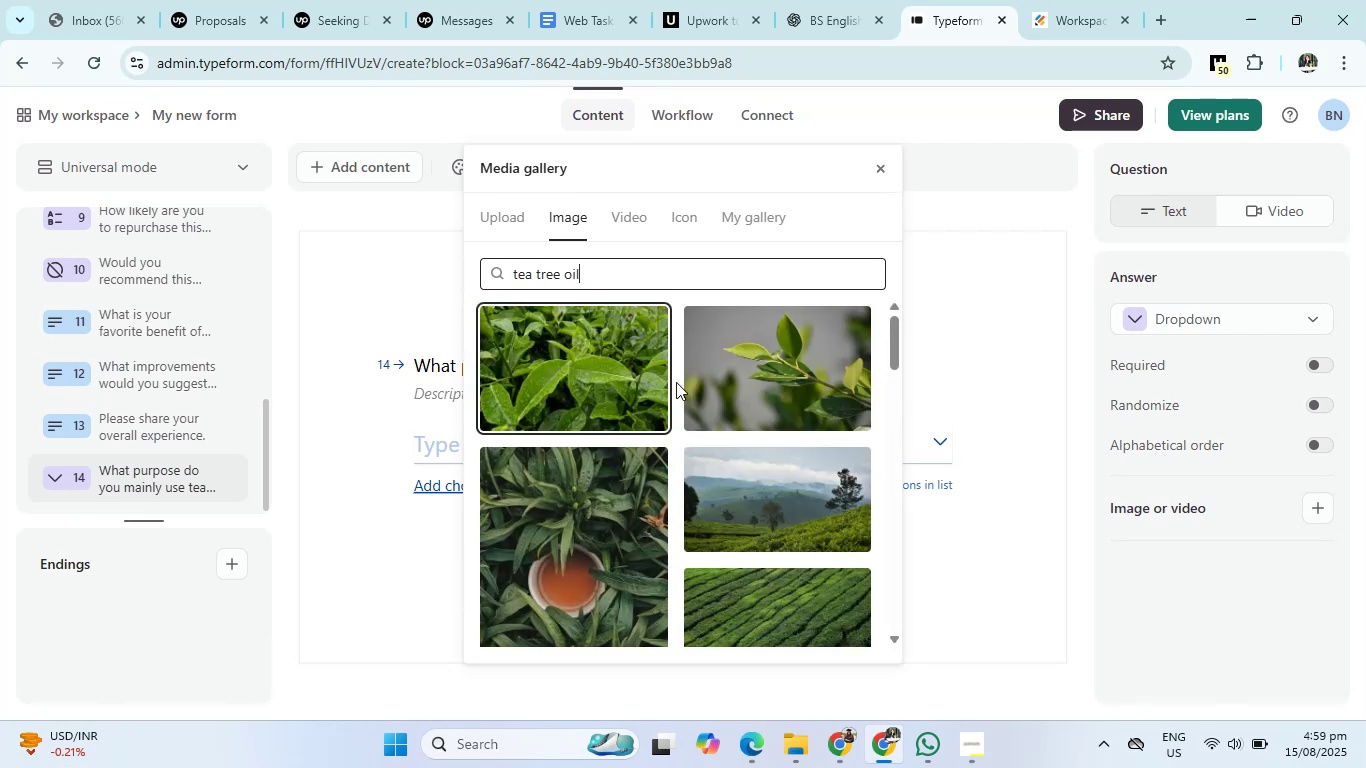 
scroll: coordinate [790, 456], scroll_direction: down, amount: 5.0
 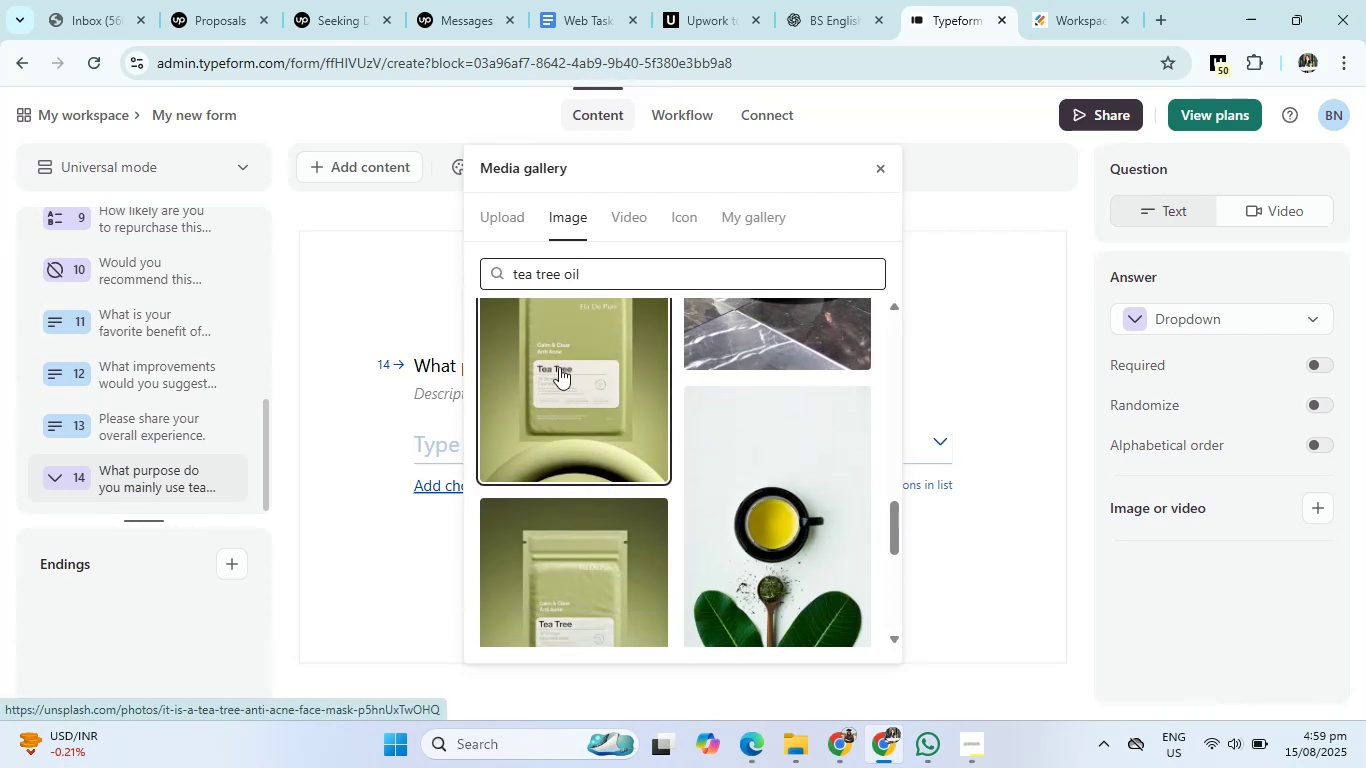 
left_click([559, 367])
 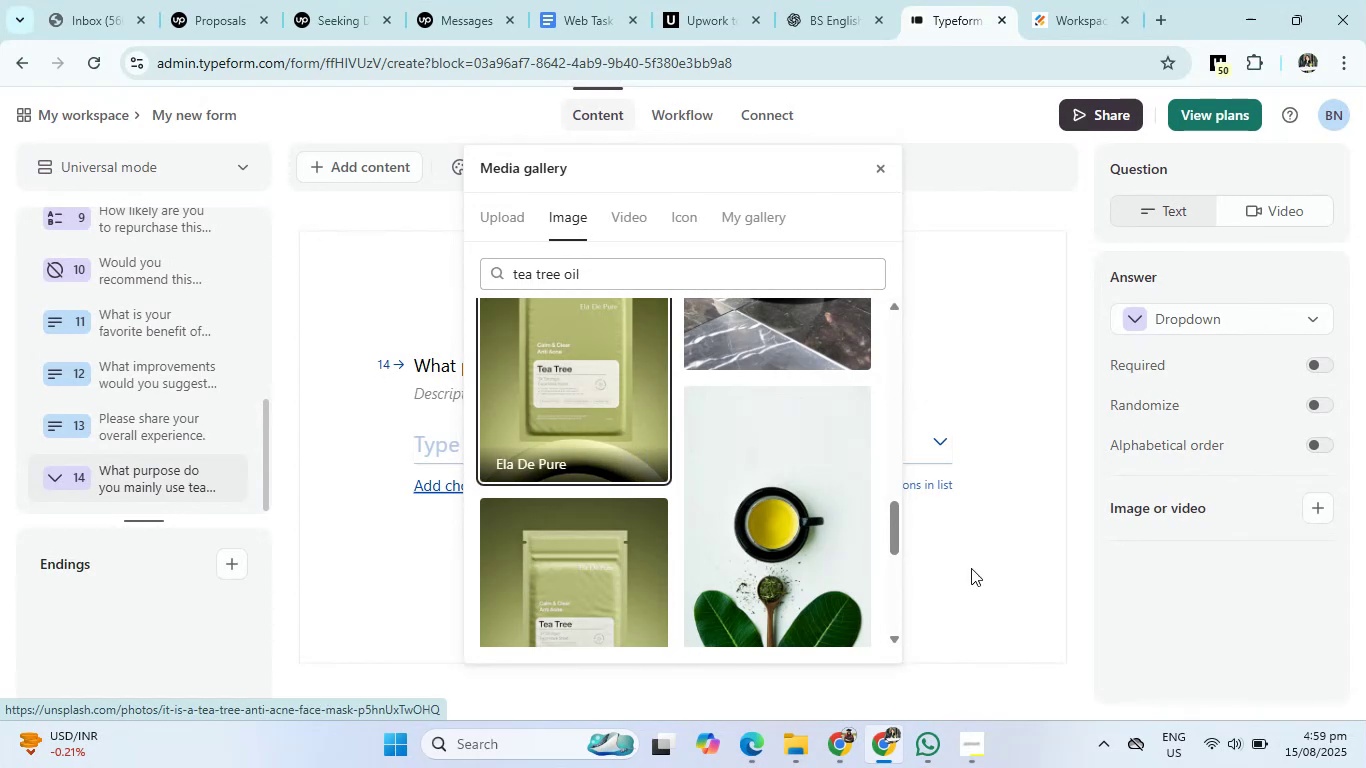 
left_click([884, 170])
 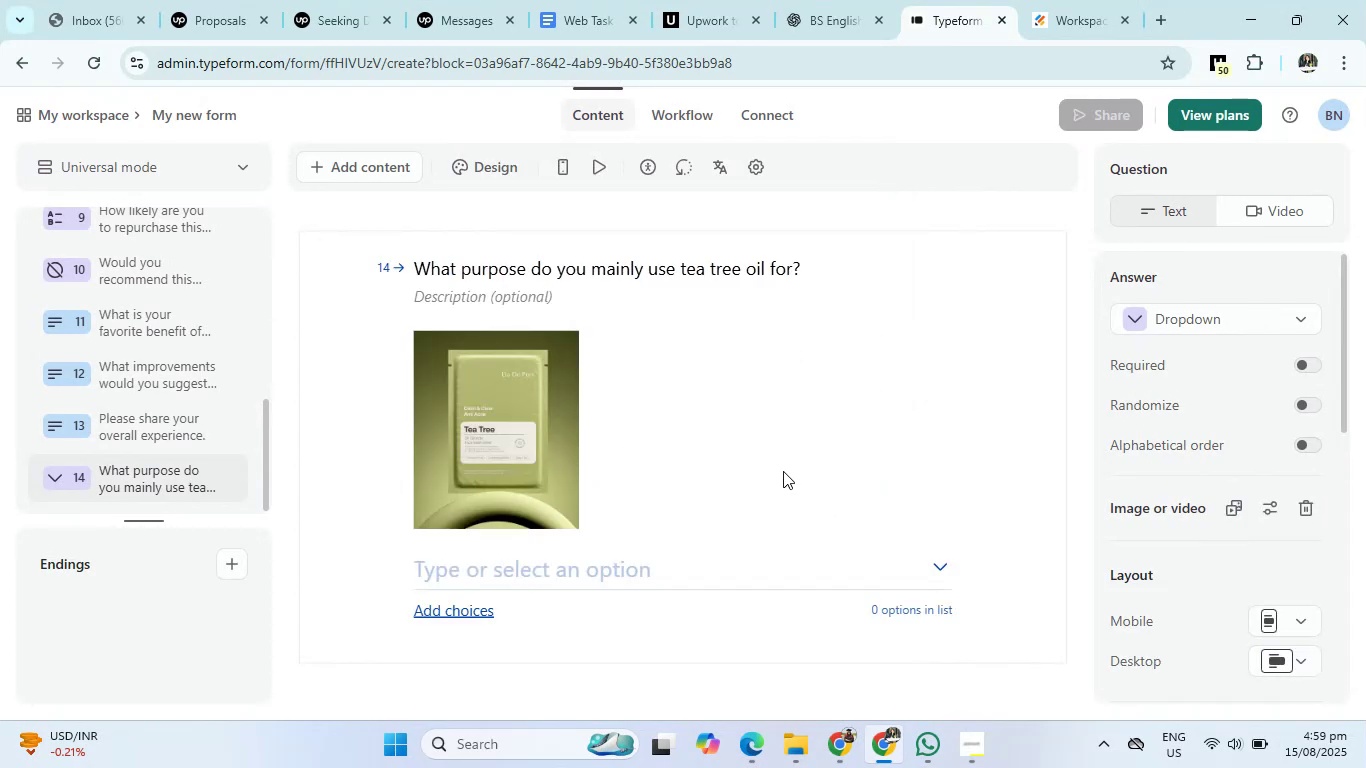 
left_click([611, 570])
 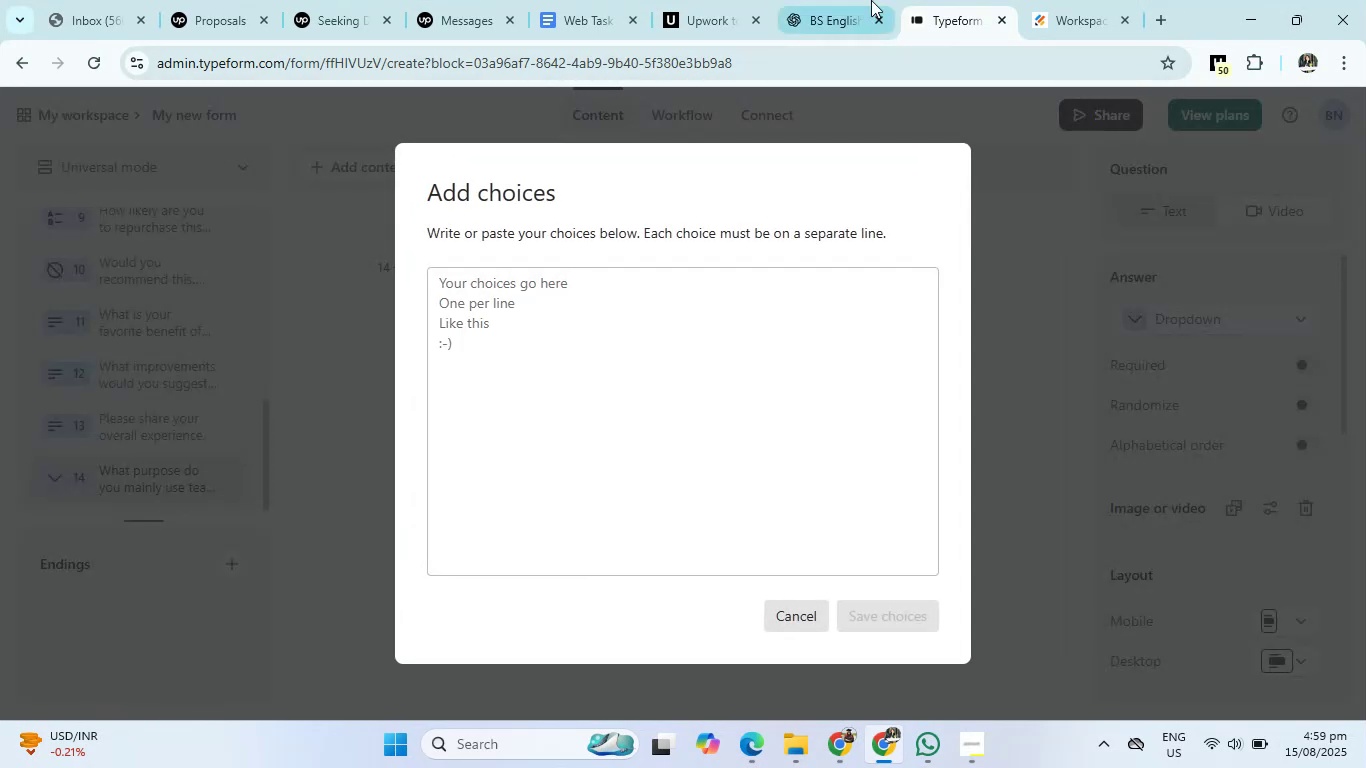 
left_click([871, 0])
 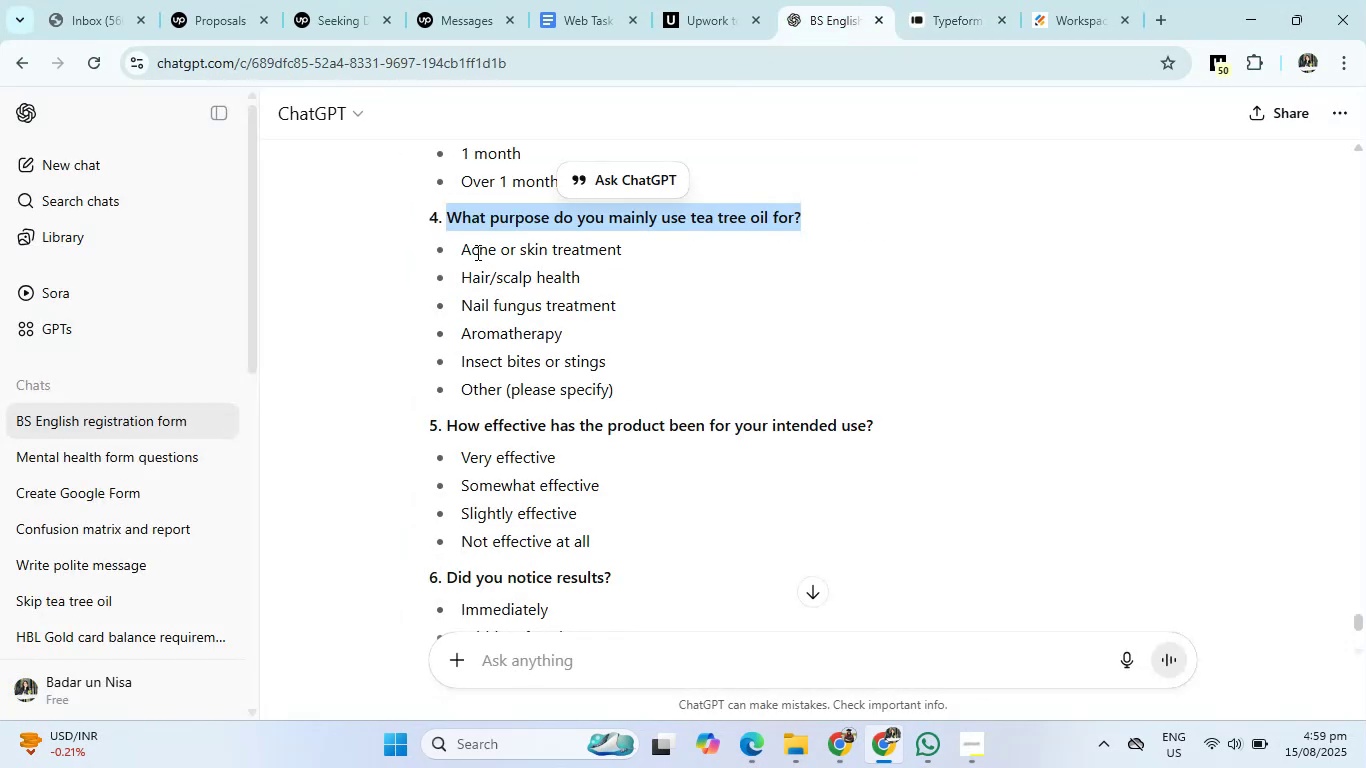 
left_click_drag(start_coordinate=[461, 249], to_coordinate=[613, 395])
 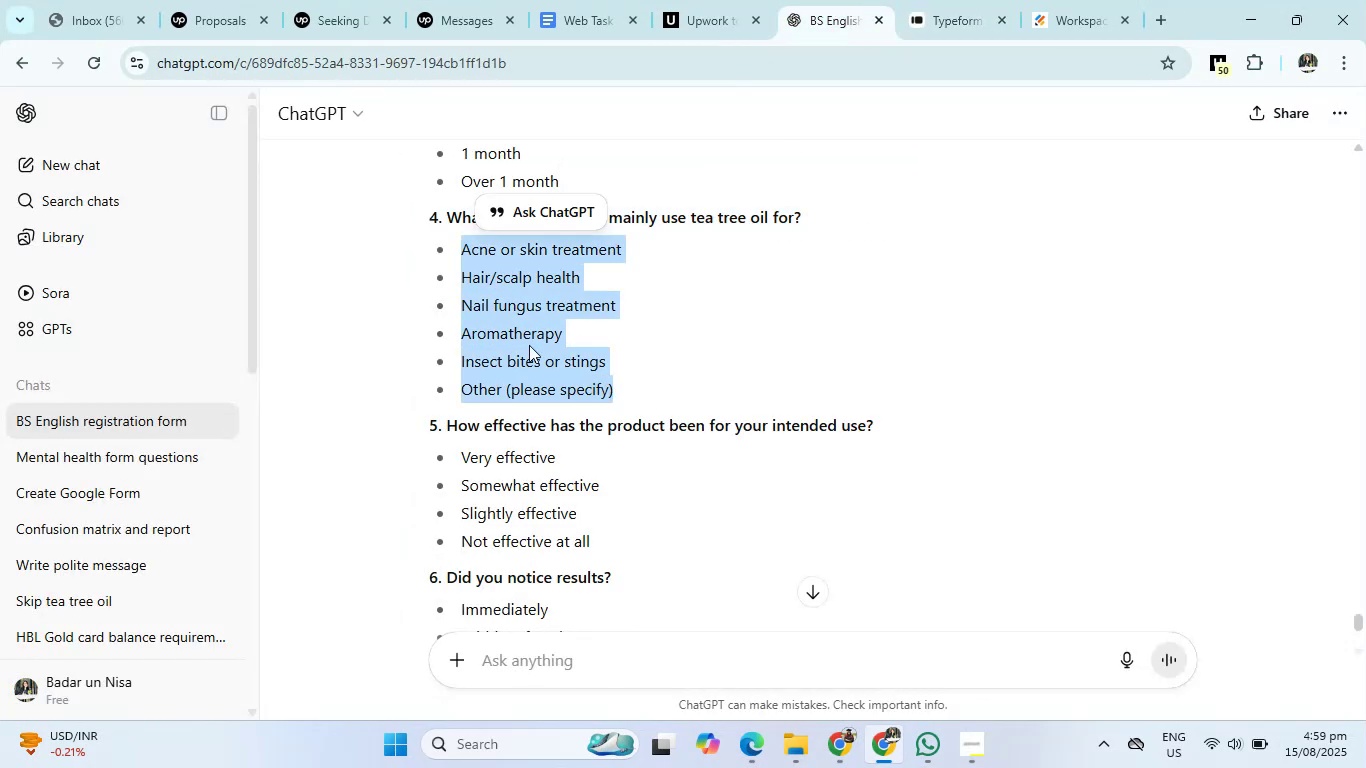 
right_click([529, 345])
 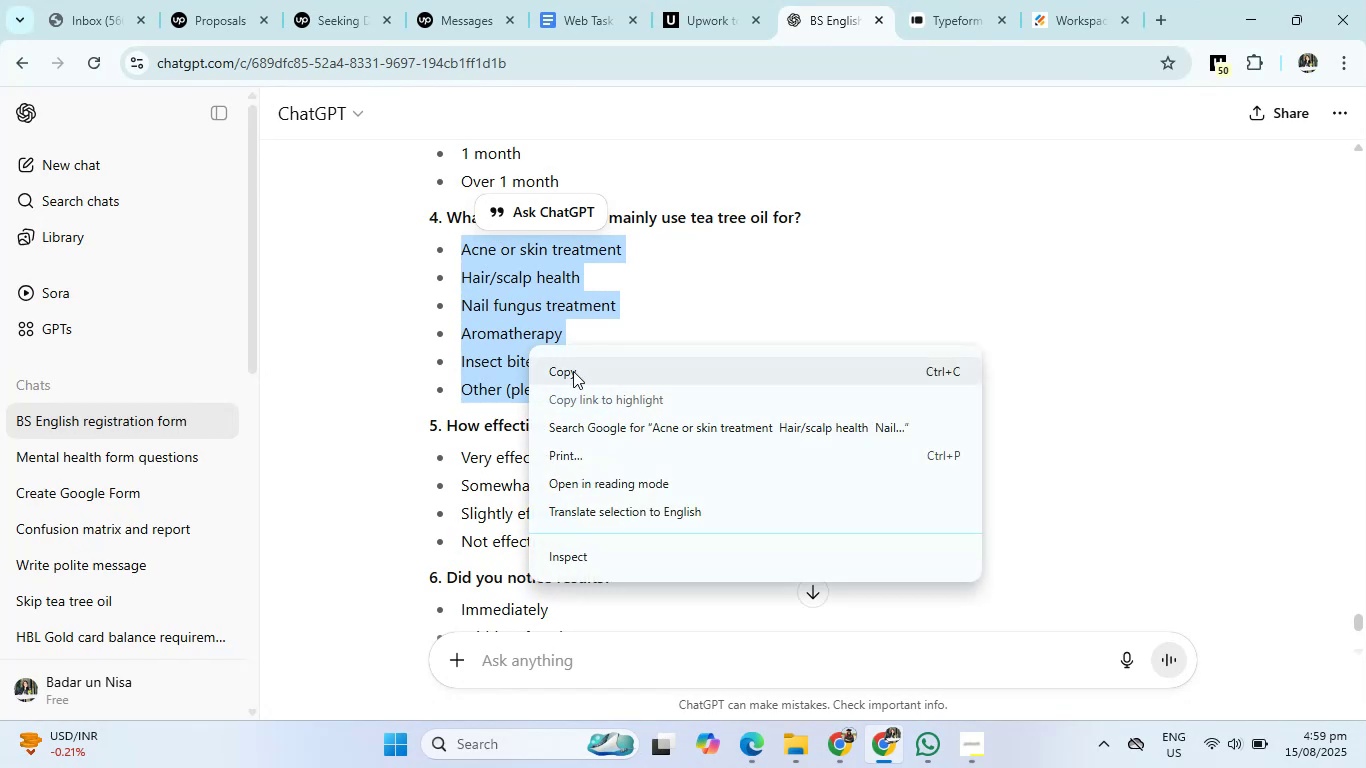 
left_click([573, 371])
 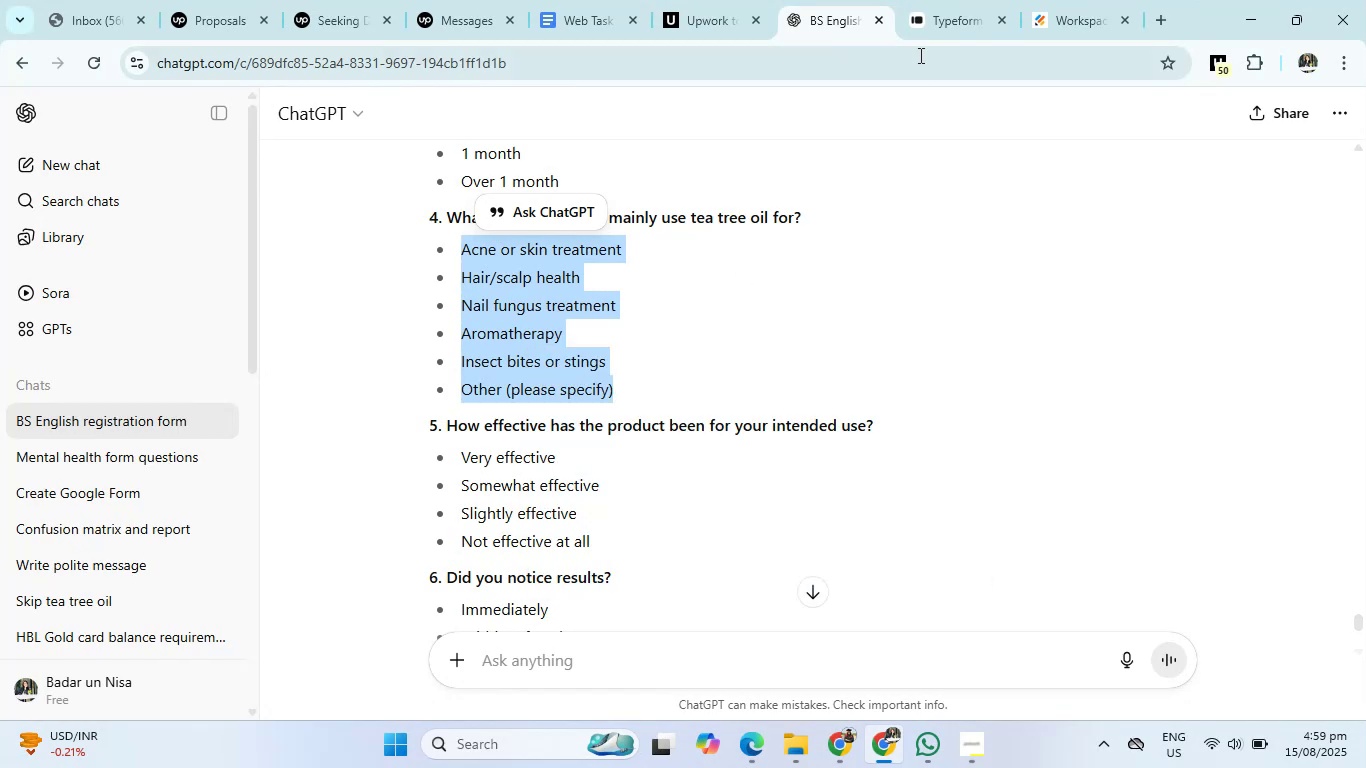 
left_click([946, 15])
 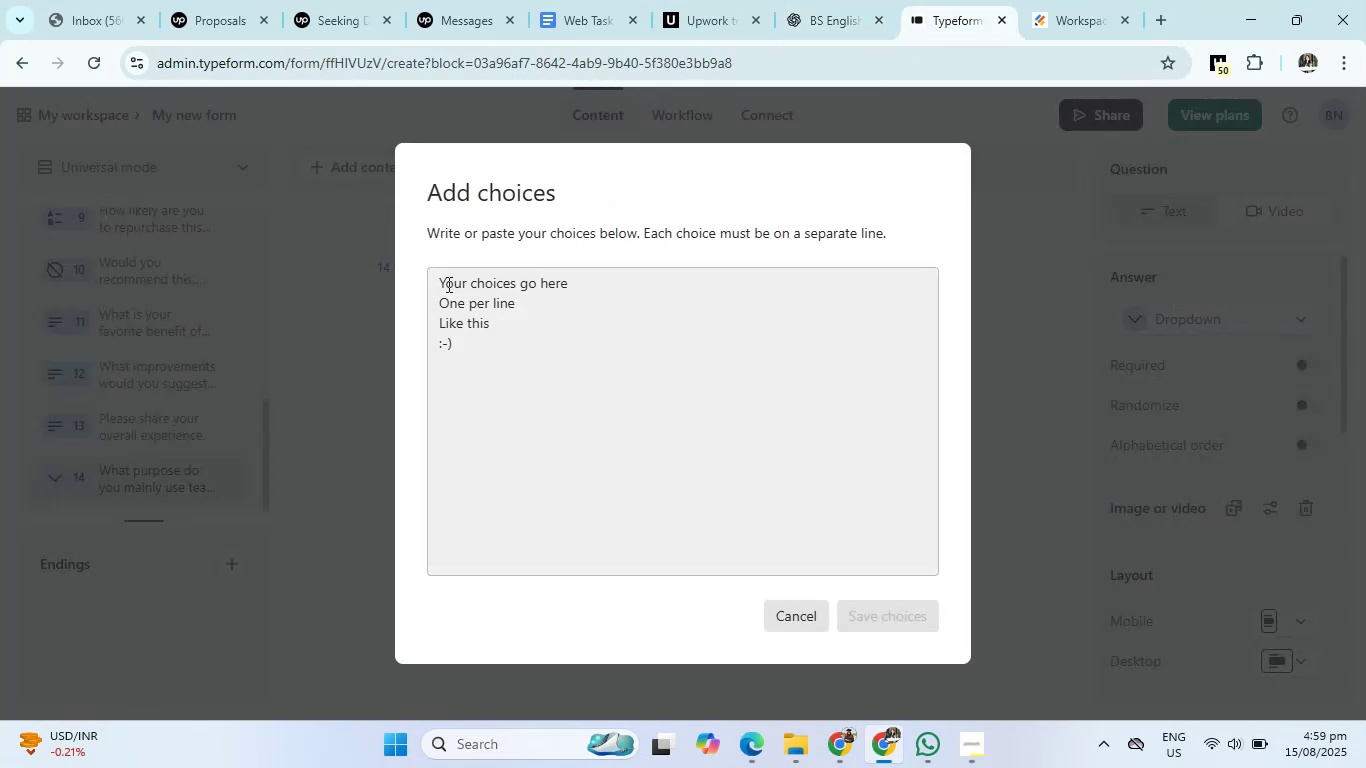 
left_click([447, 284])
 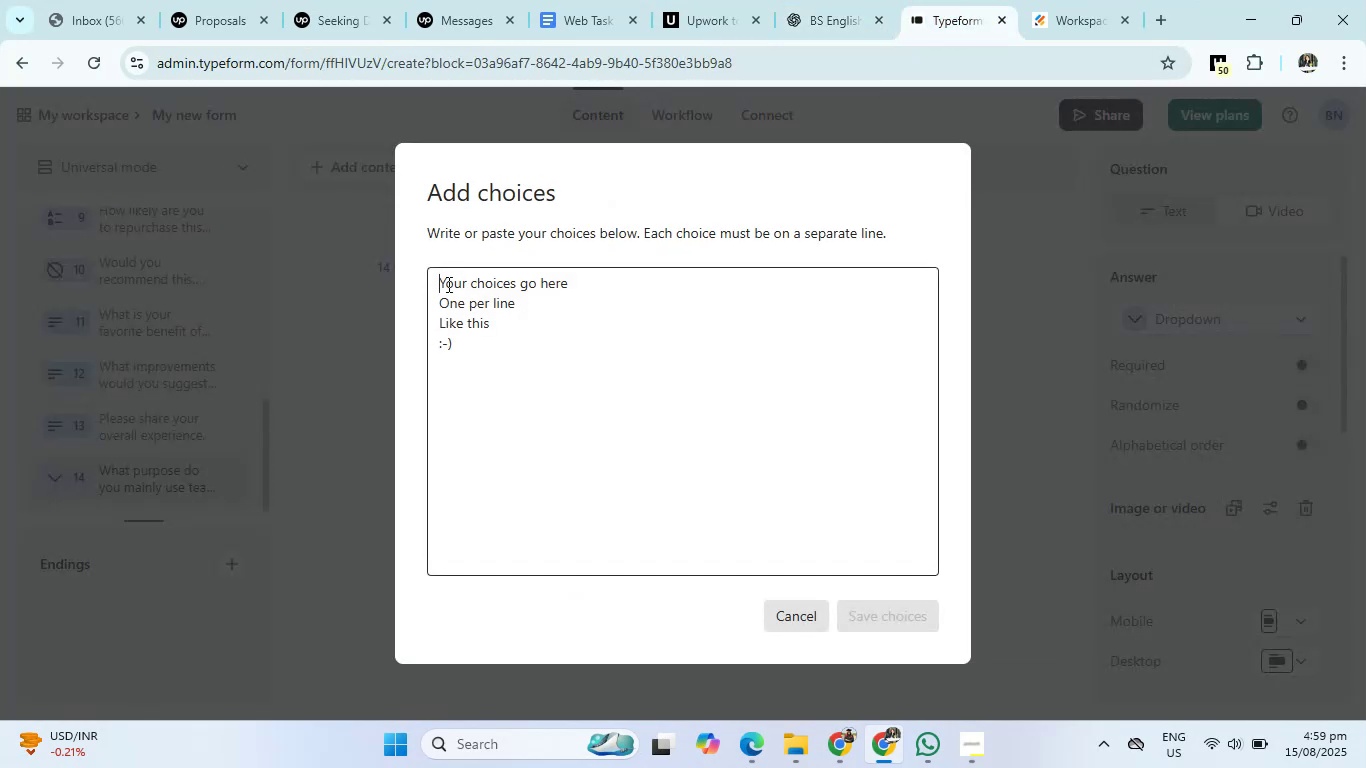 
right_click([447, 284])
 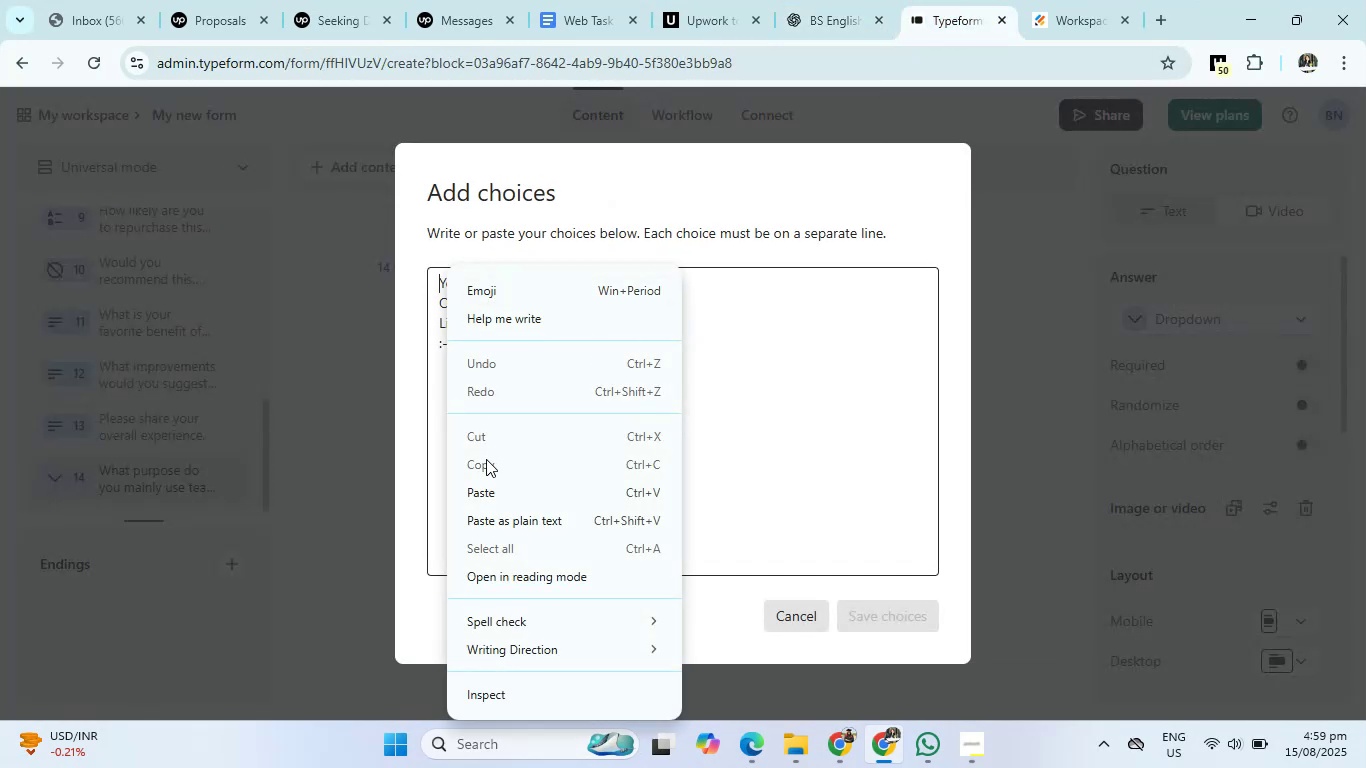 
left_click([480, 485])
 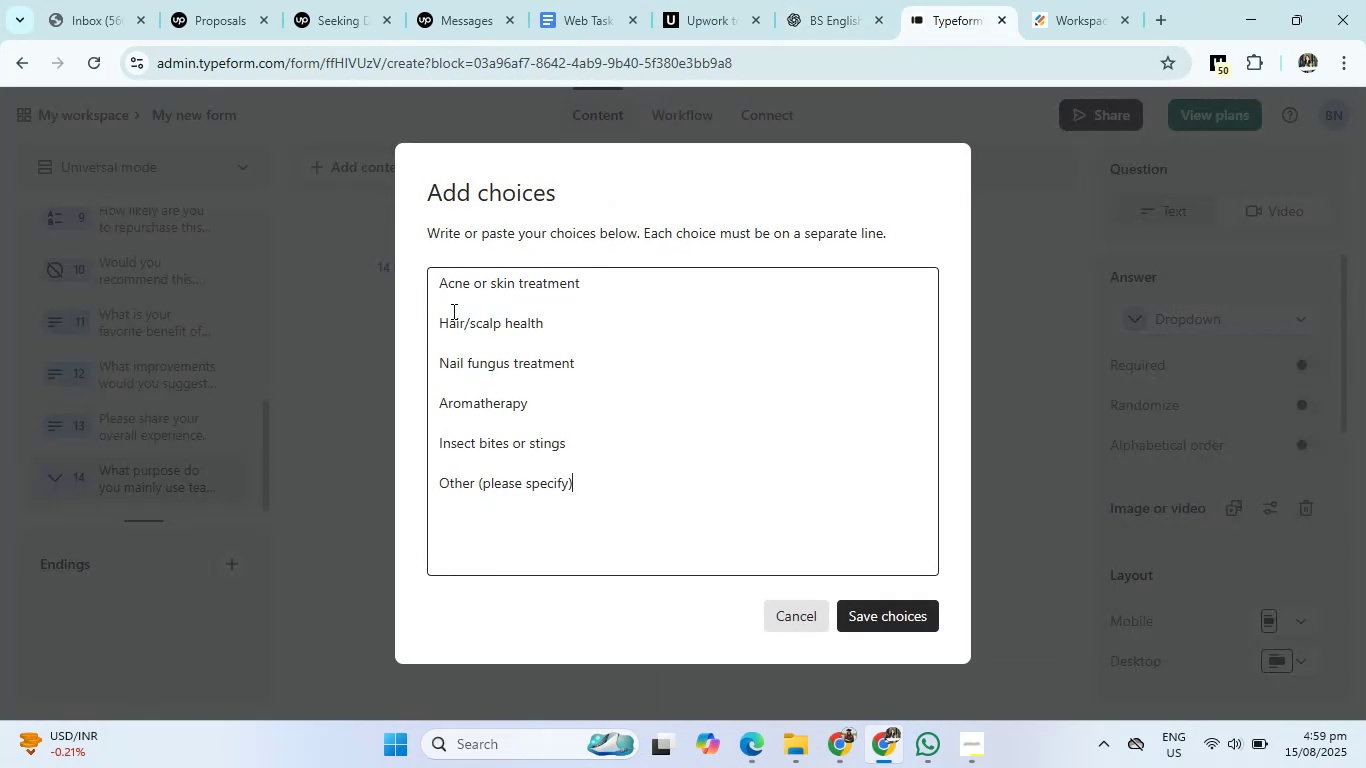 
left_click([456, 298])
 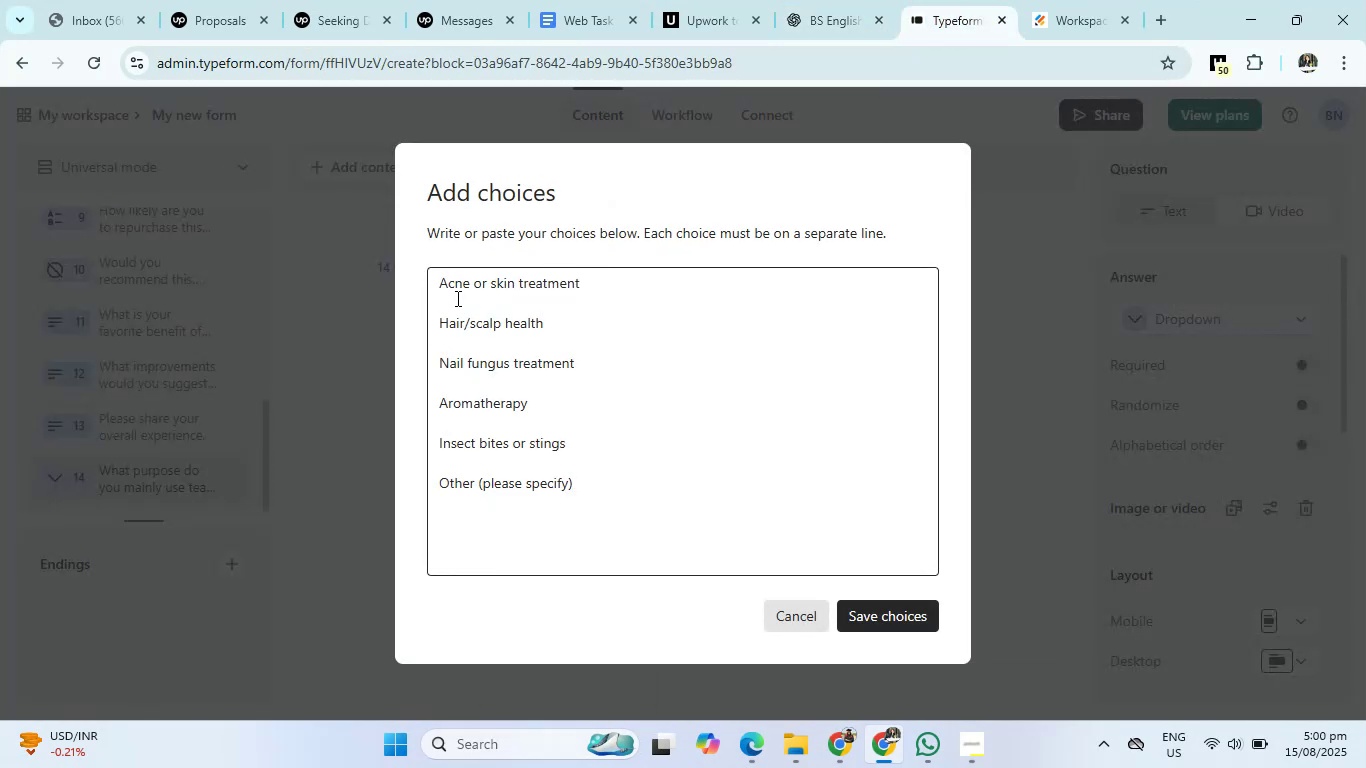 
key(Backspace)
 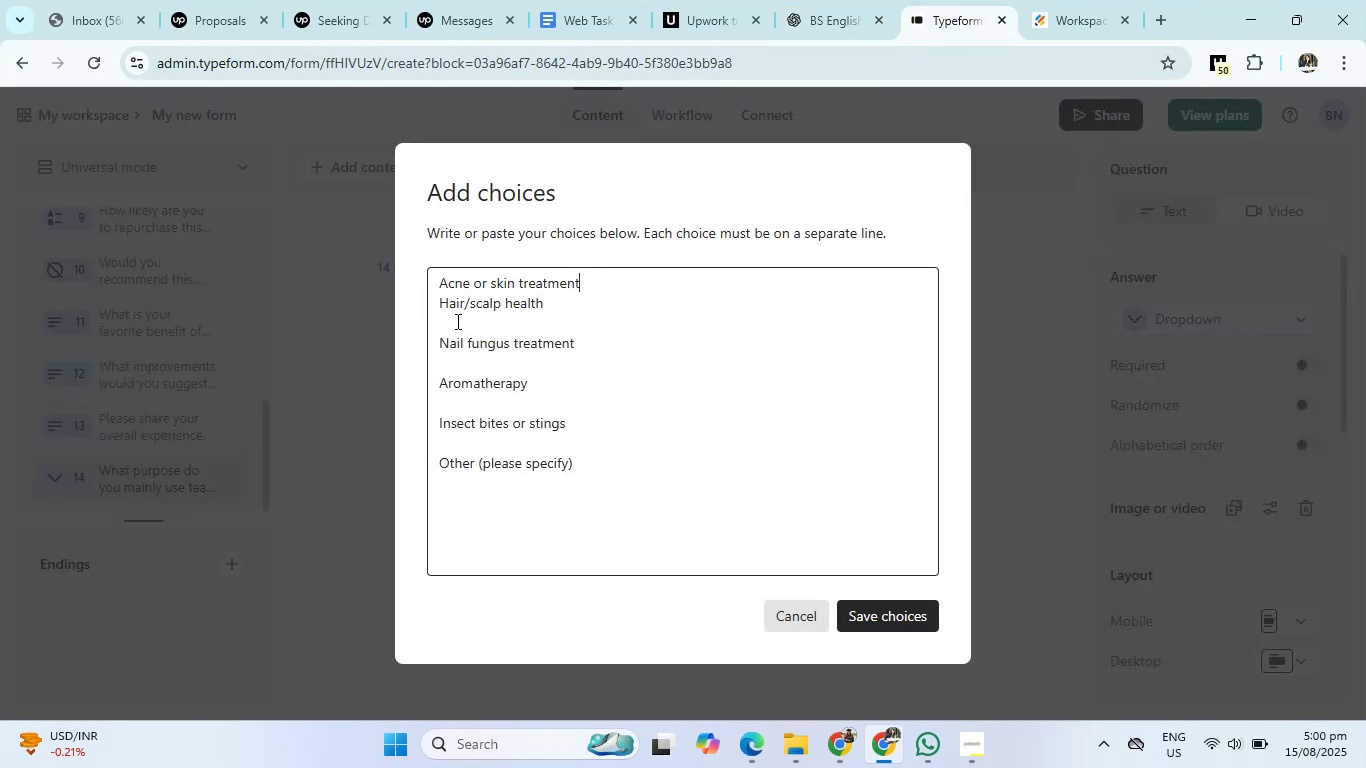 
left_click([456, 321])
 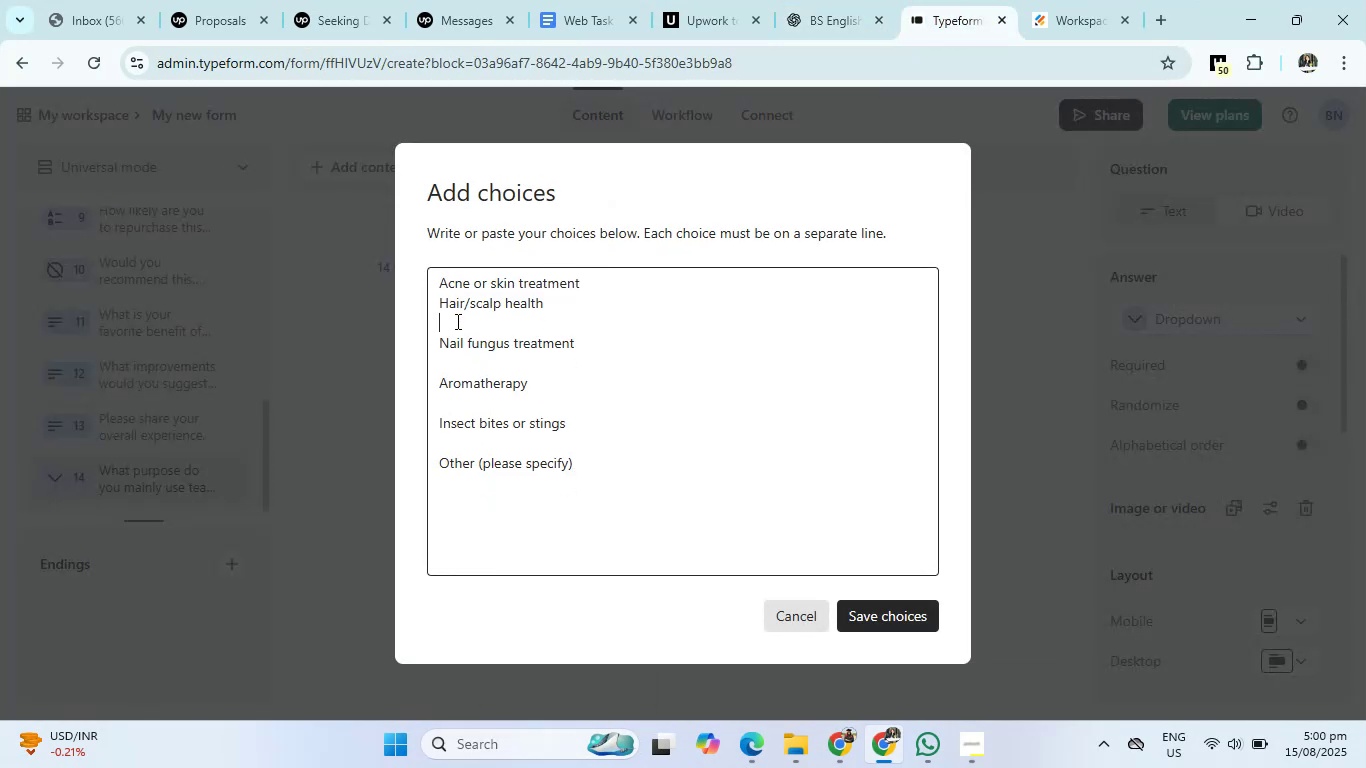 
key(Backspace)
 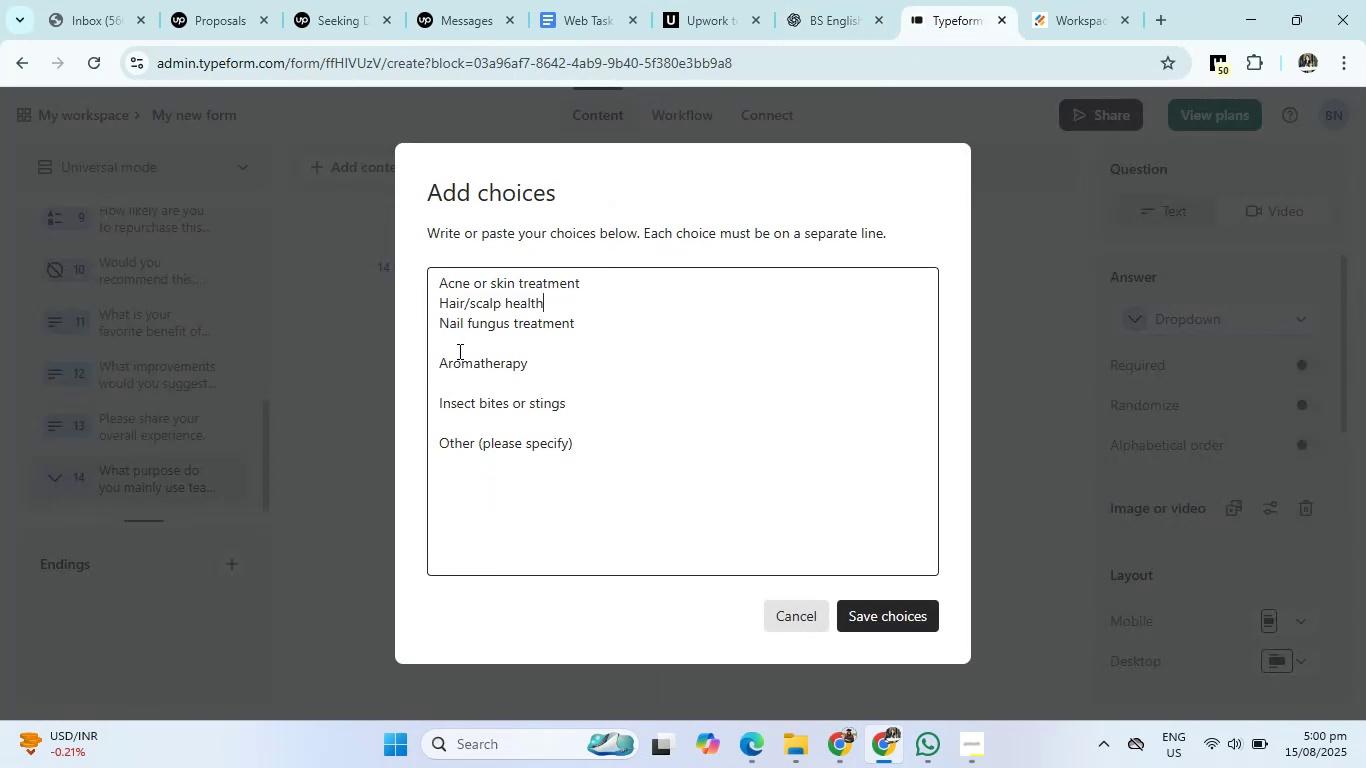 
double_click([458, 352])
 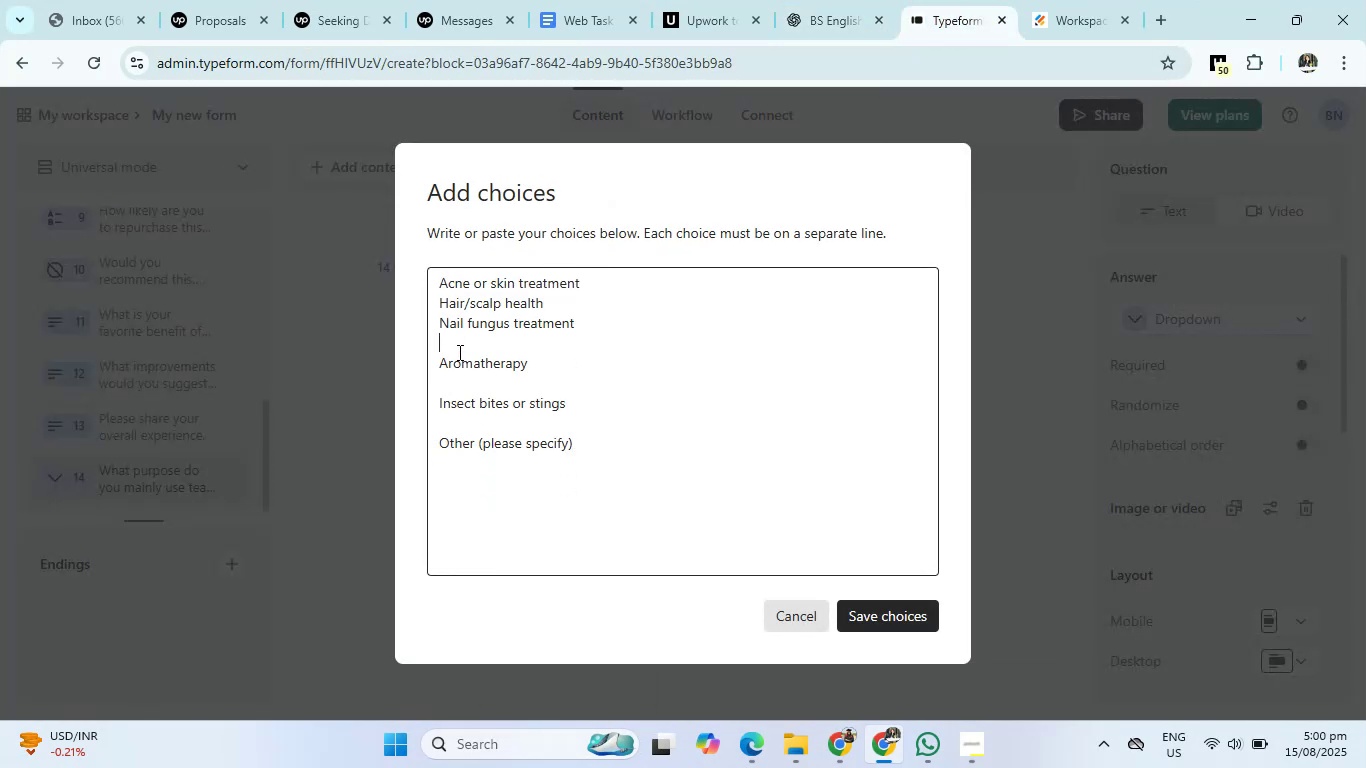 
key(Backspace)
 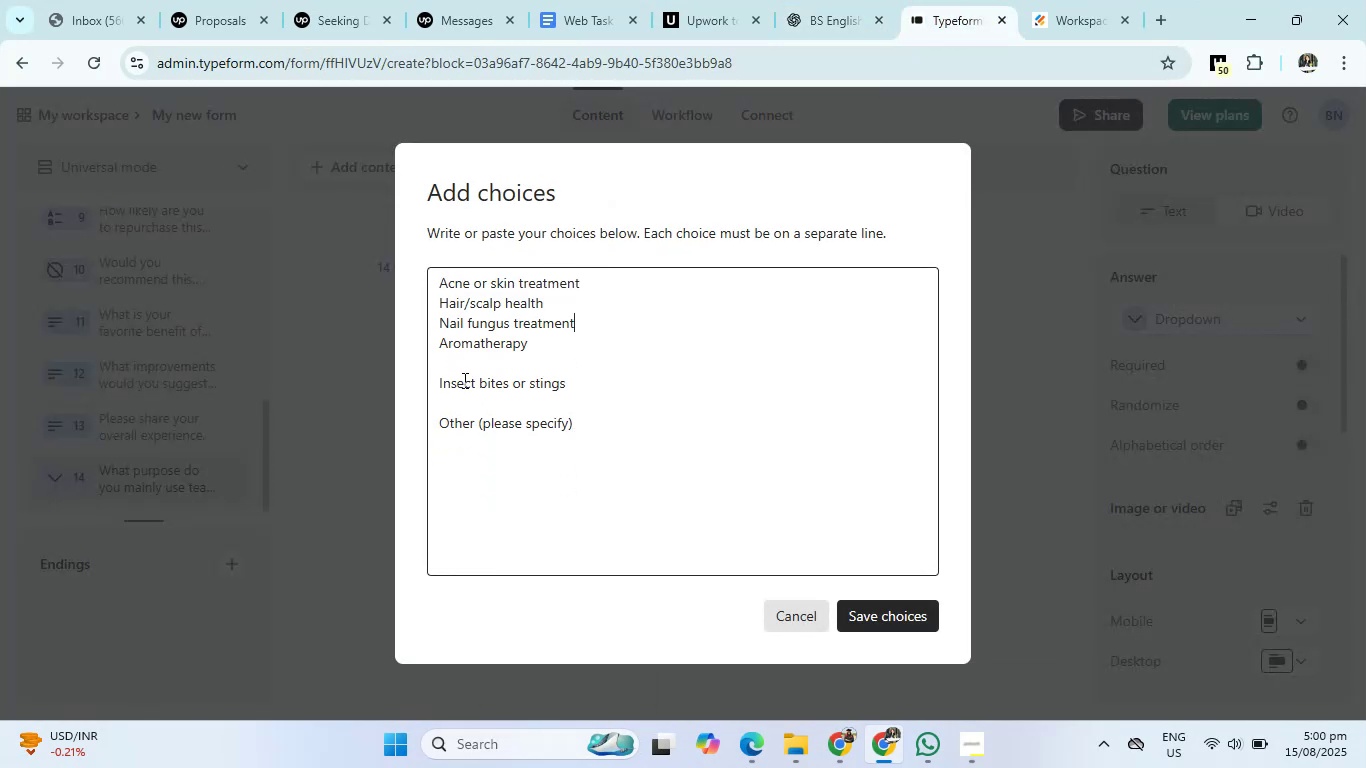 
triple_click([463, 380])
 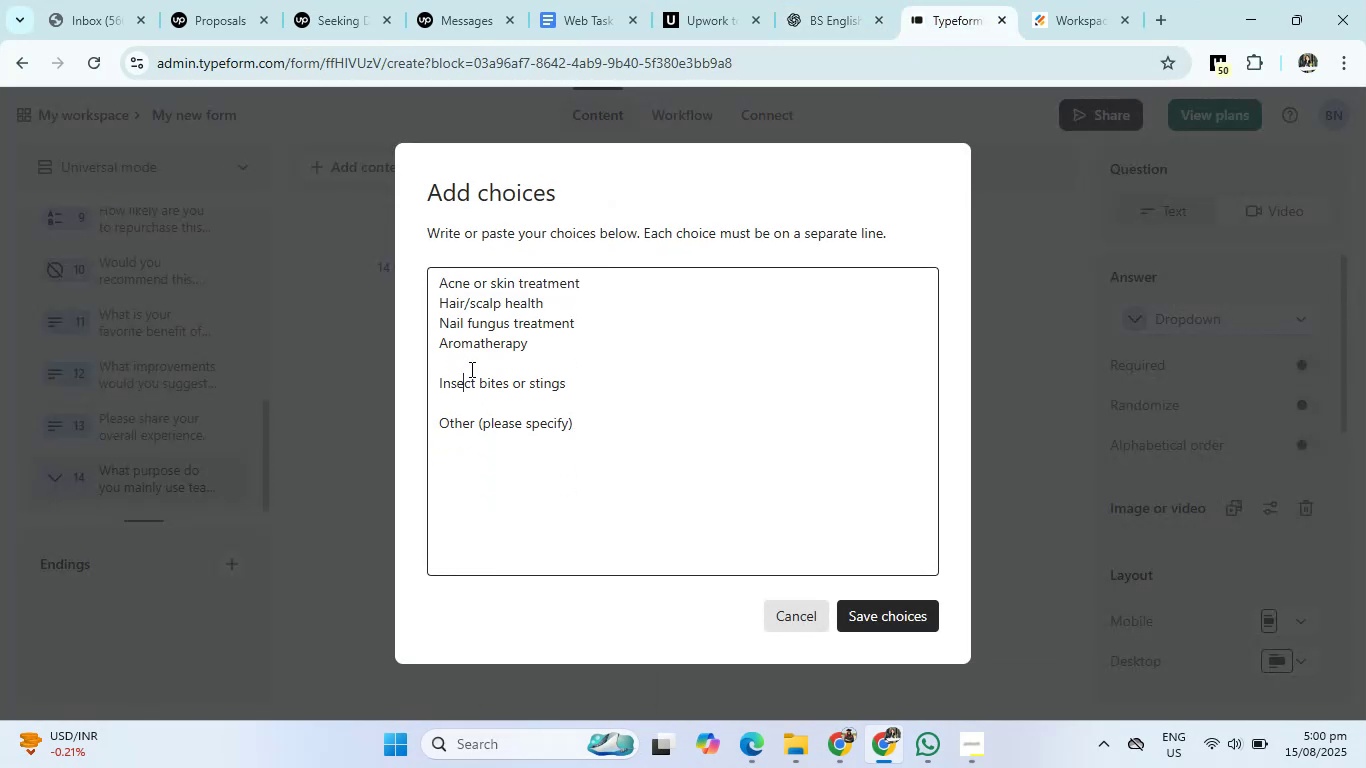 
left_click([471, 363])
 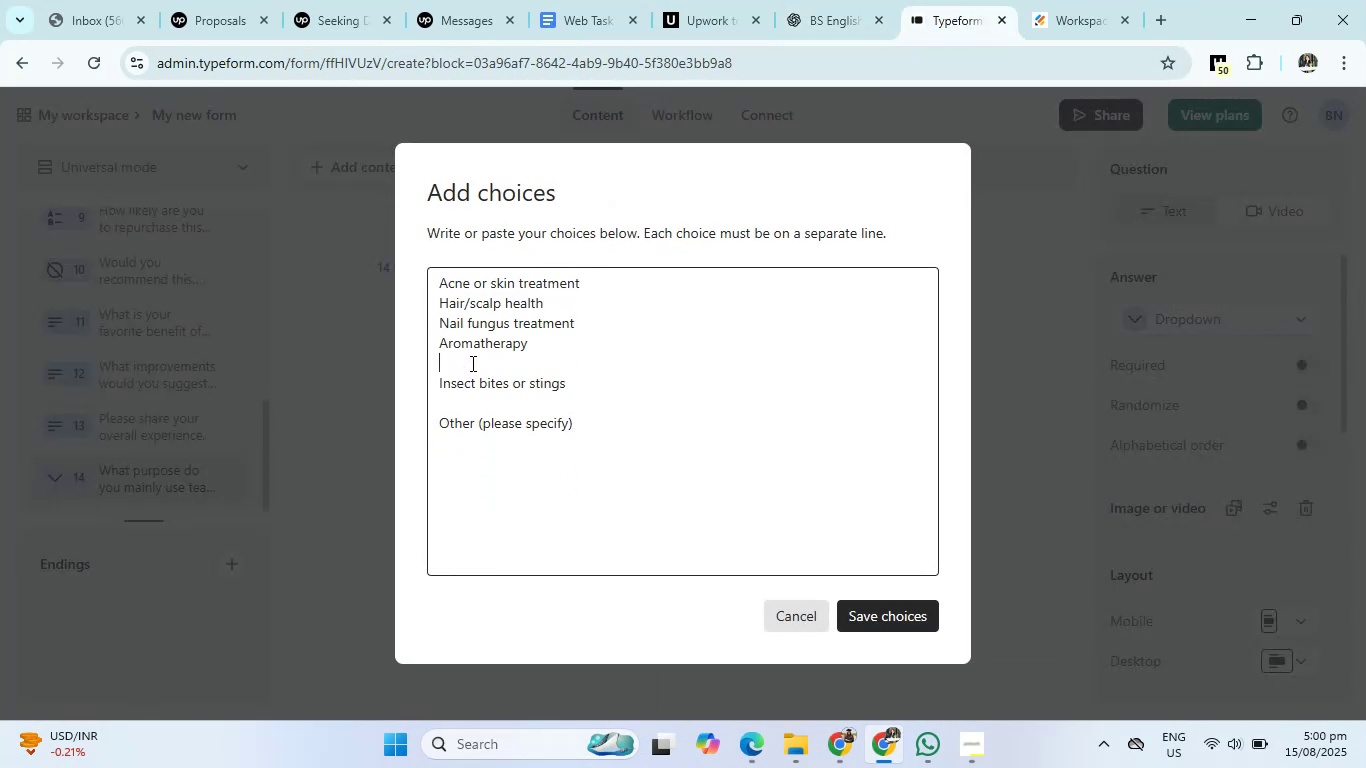 
key(Backspace)
 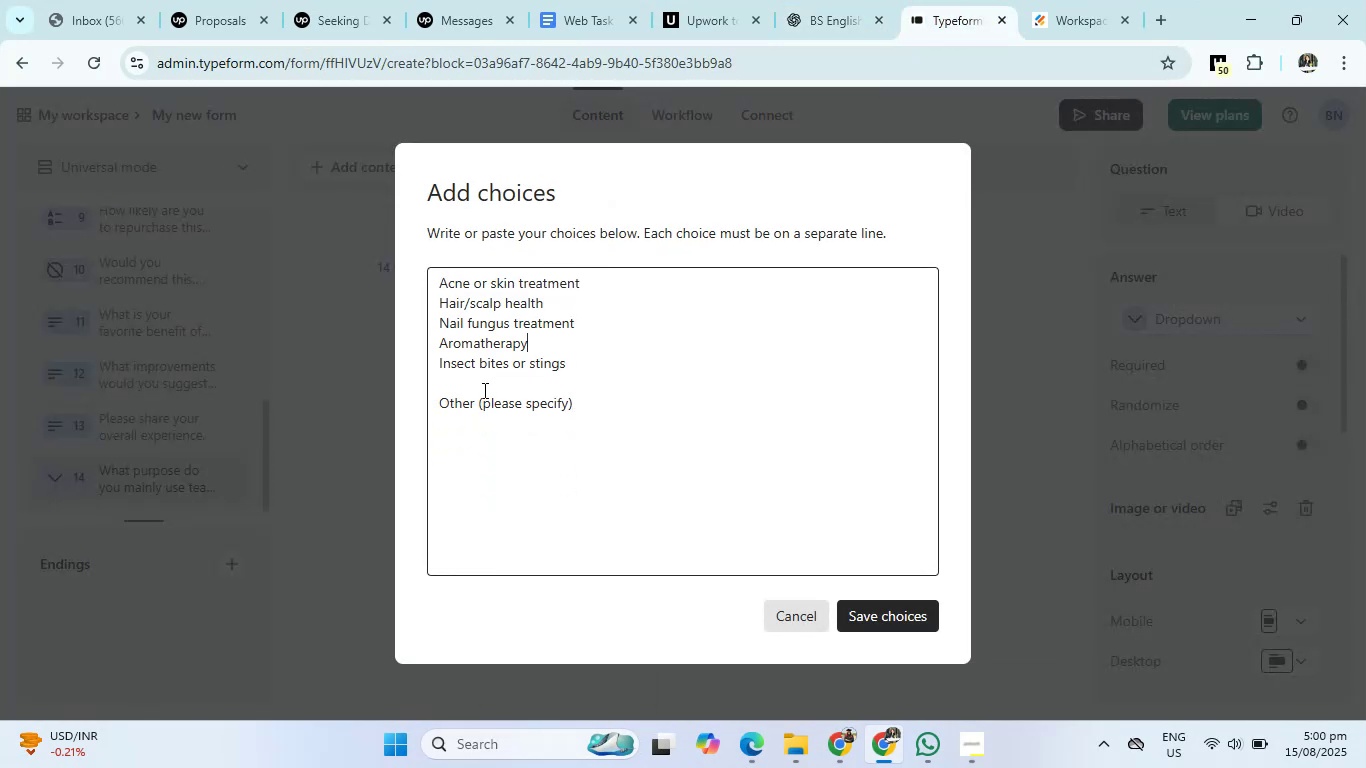 
left_click([488, 375])
 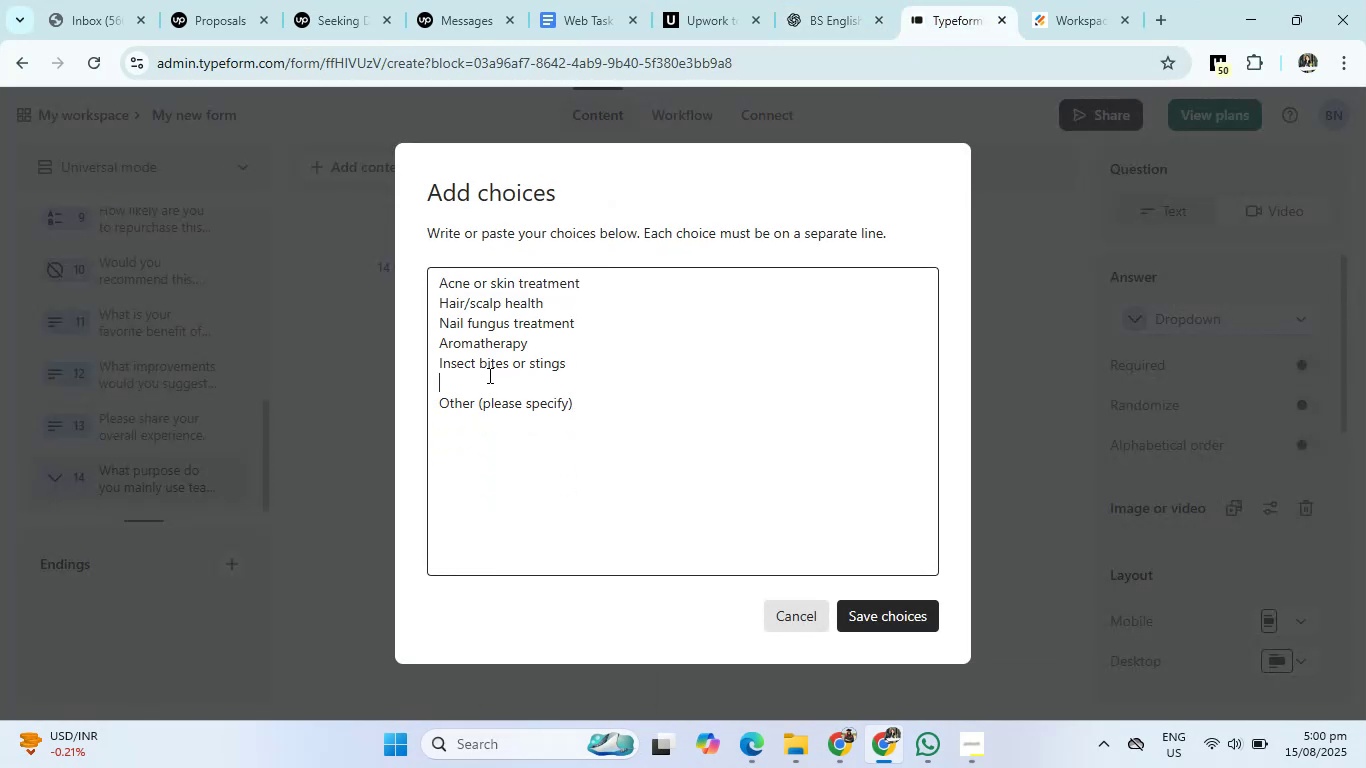 
key(Backspace)
 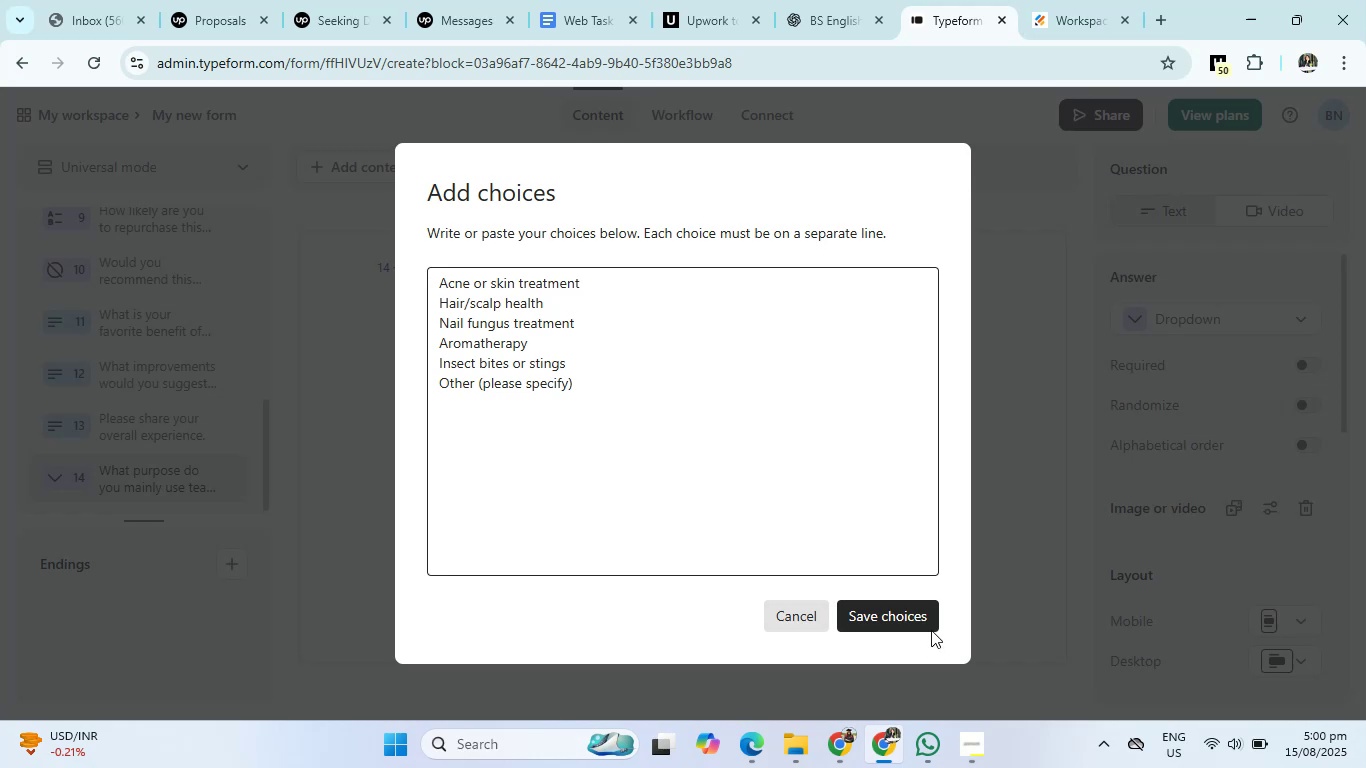 
left_click([906, 612])
 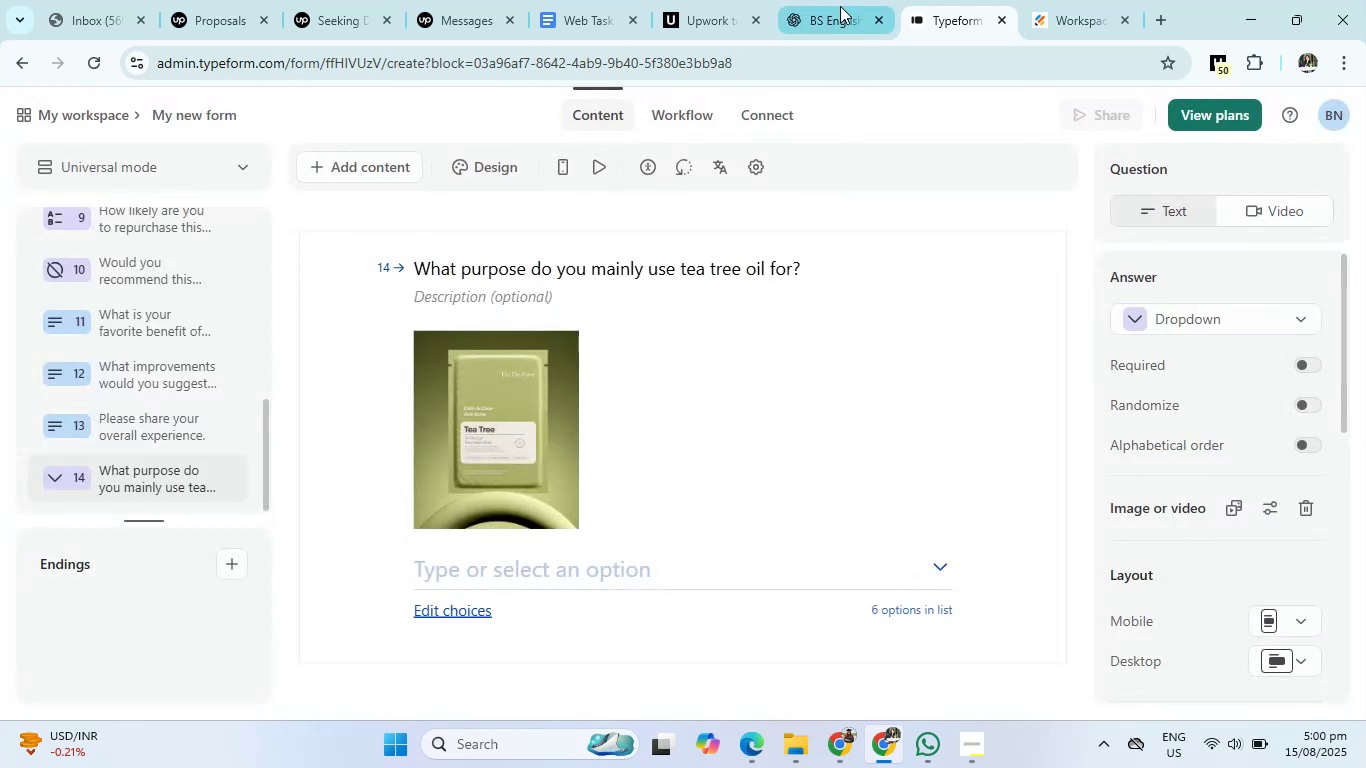 
left_click([840, 6])
 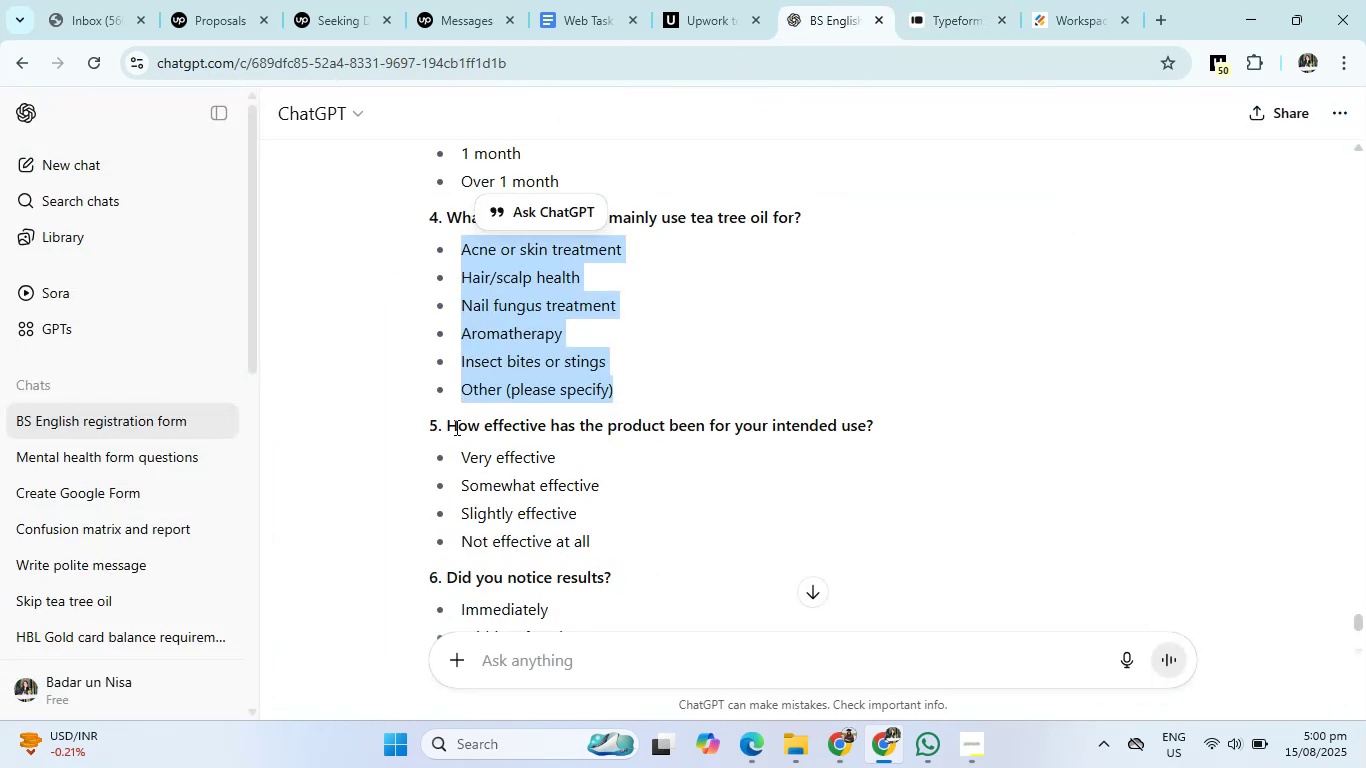 
left_click_drag(start_coordinate=[447, 427], to_coordinate=[900, 425])
 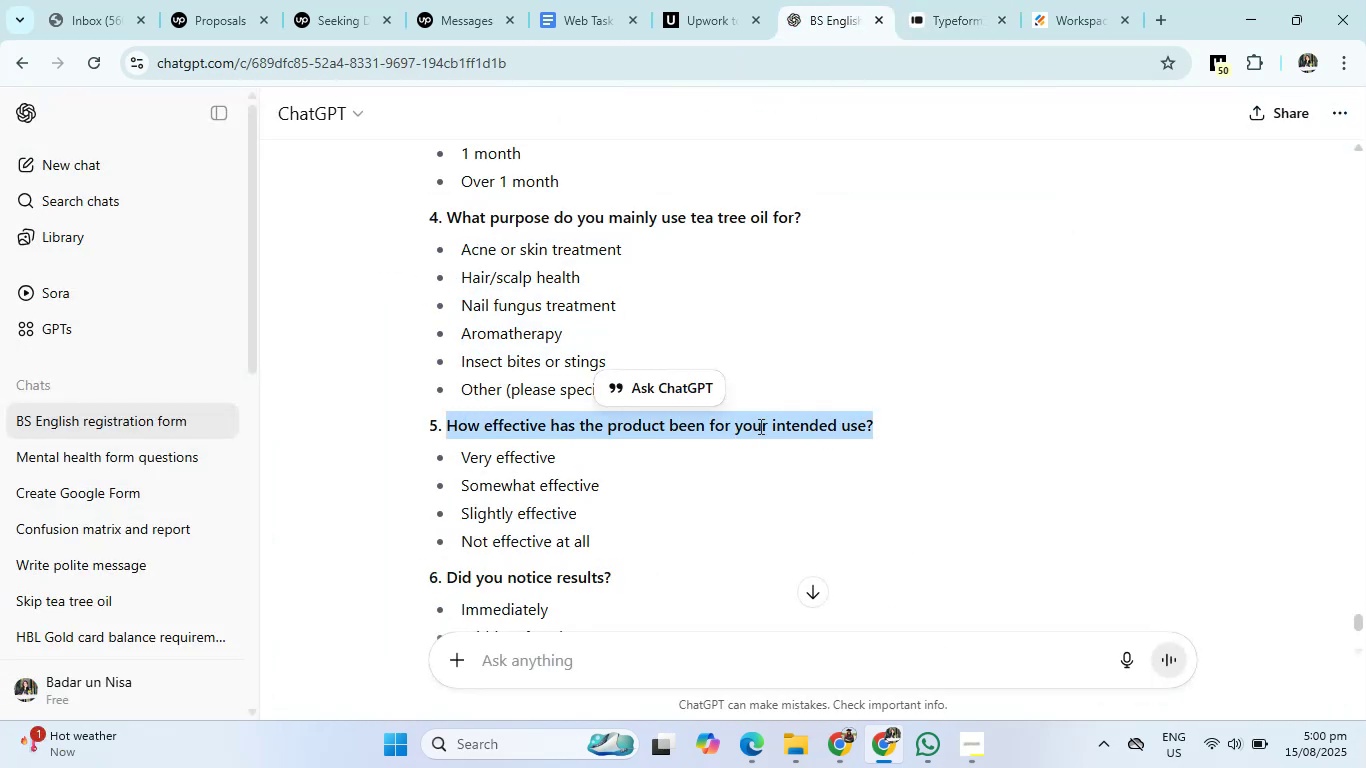 
right_click([759, 426])
 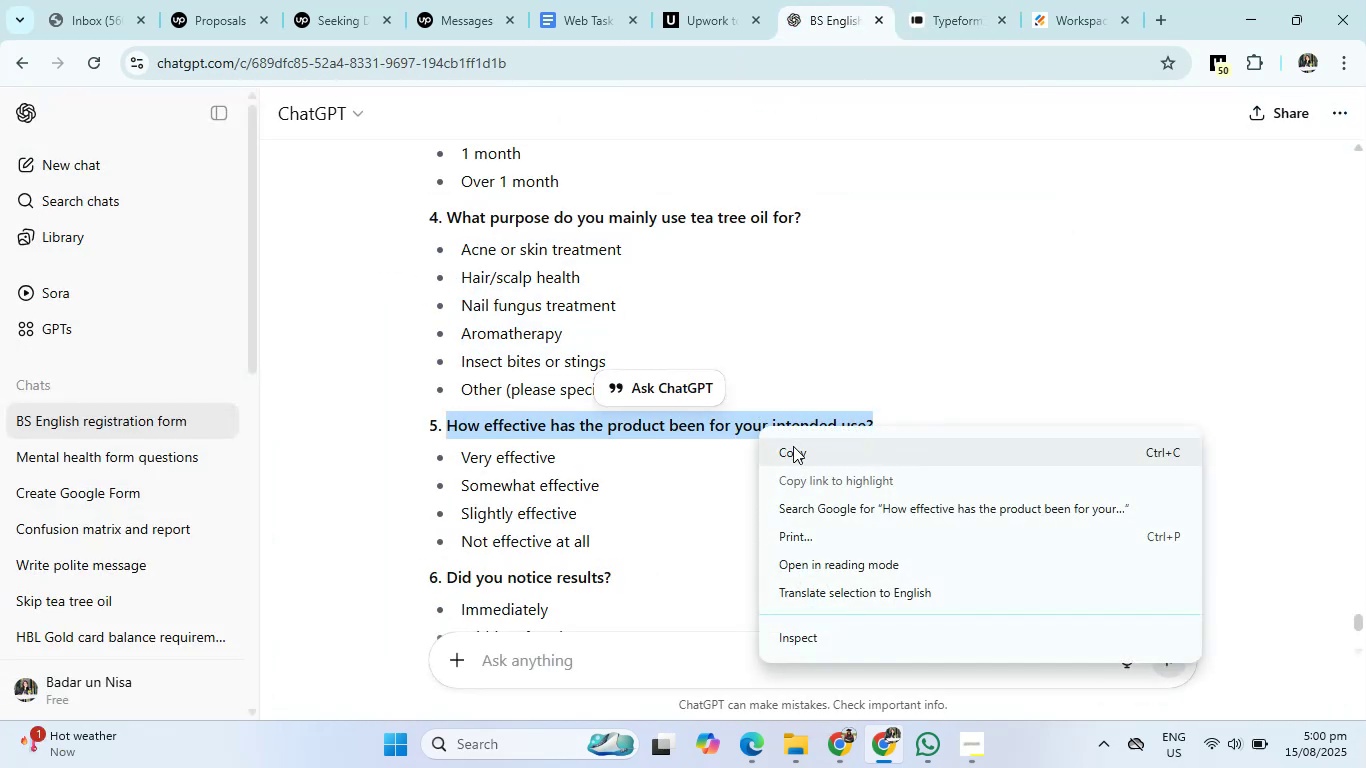 
left_click([794, 450])
 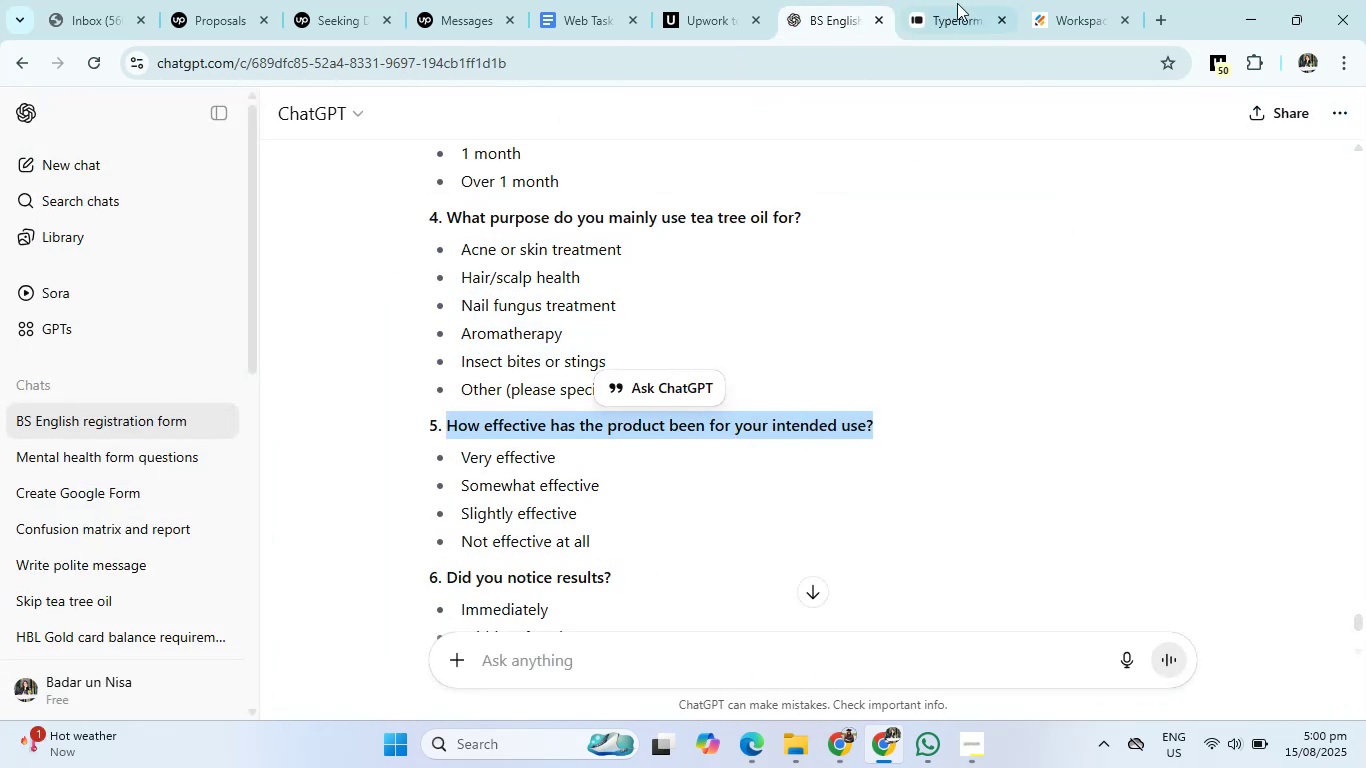 
left_click([959, 0])
 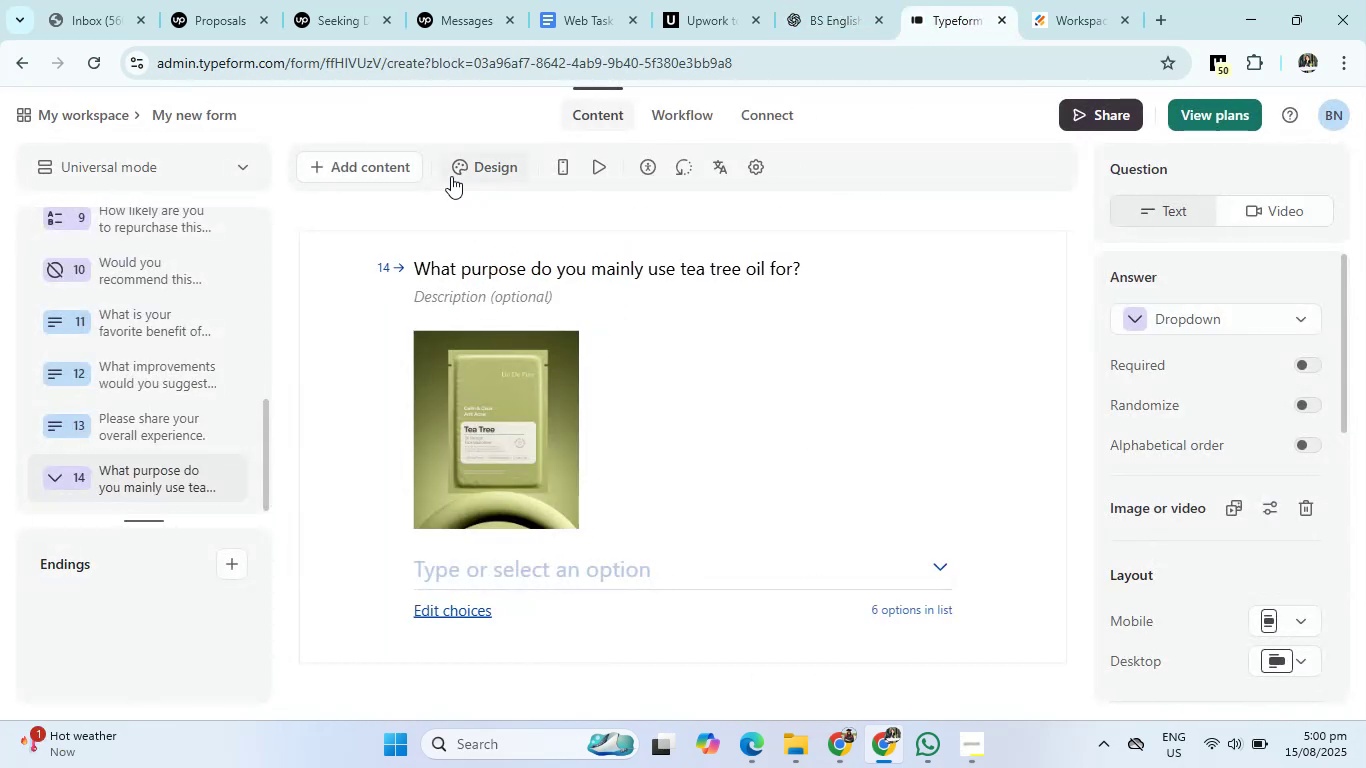 
left_click([386, 176])
 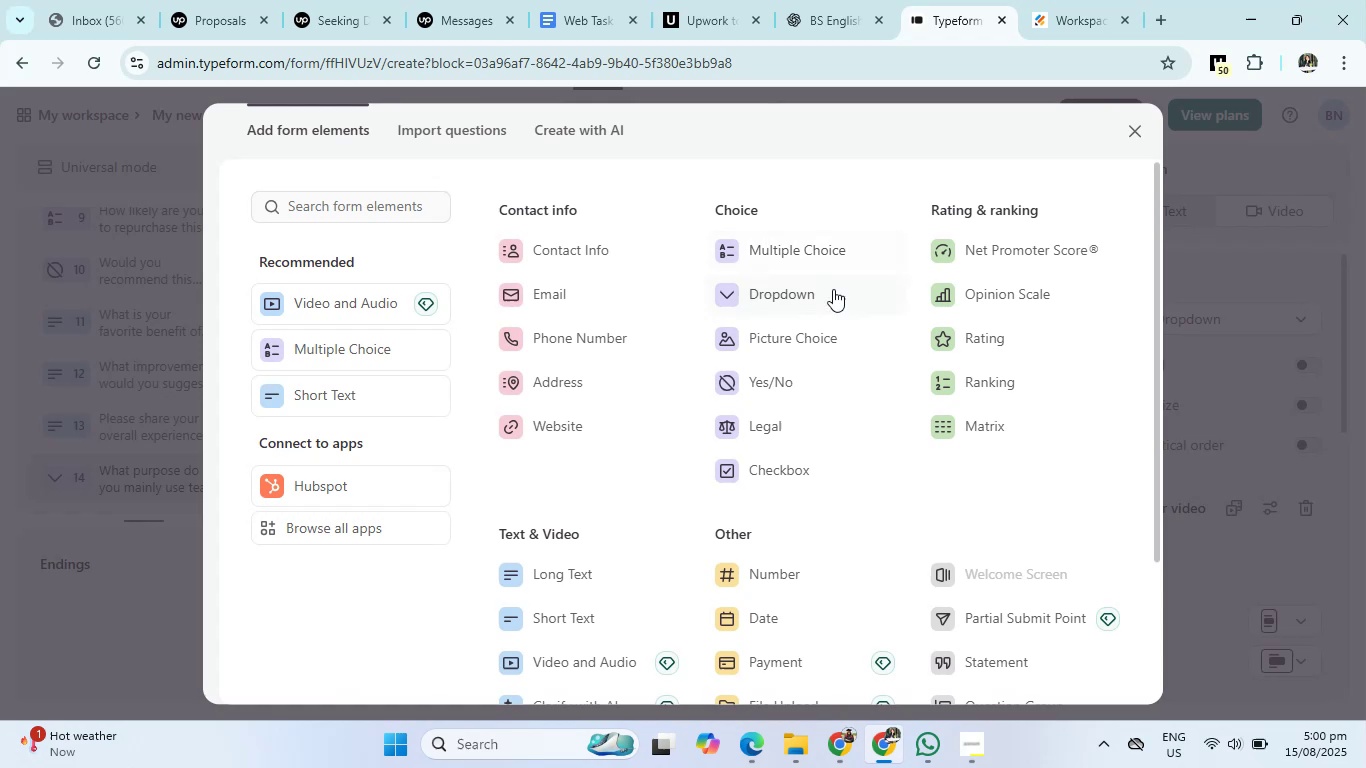 
left_click([812, 307])
 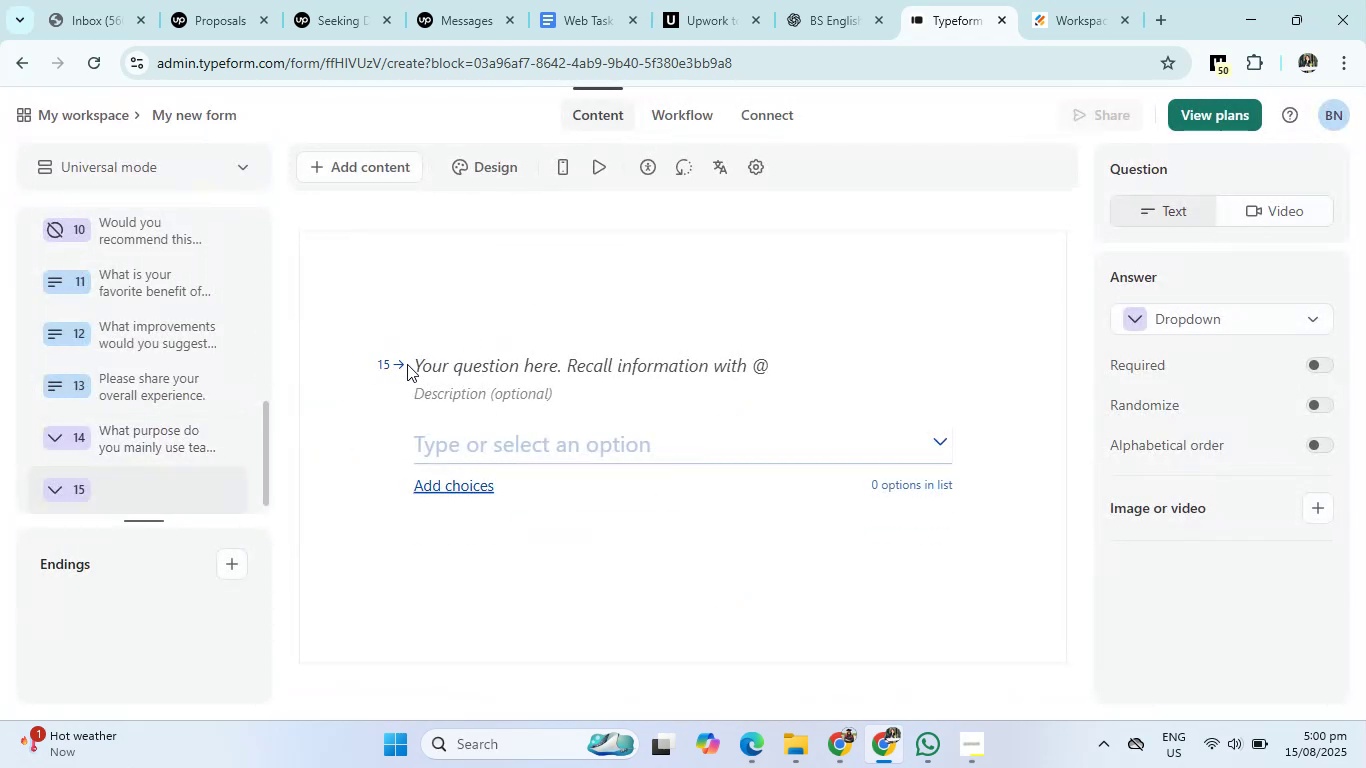 
left_click([435, 364])
 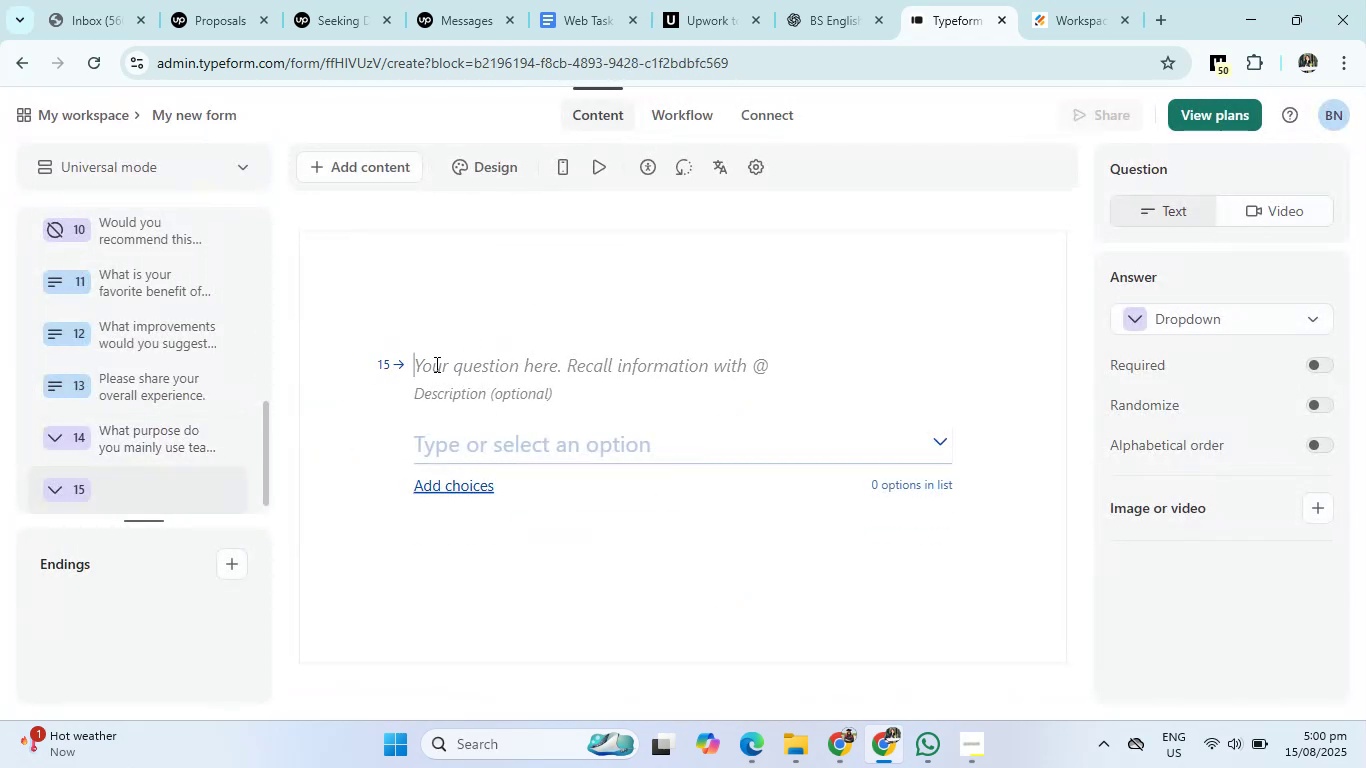 
right_click([435, 364])
 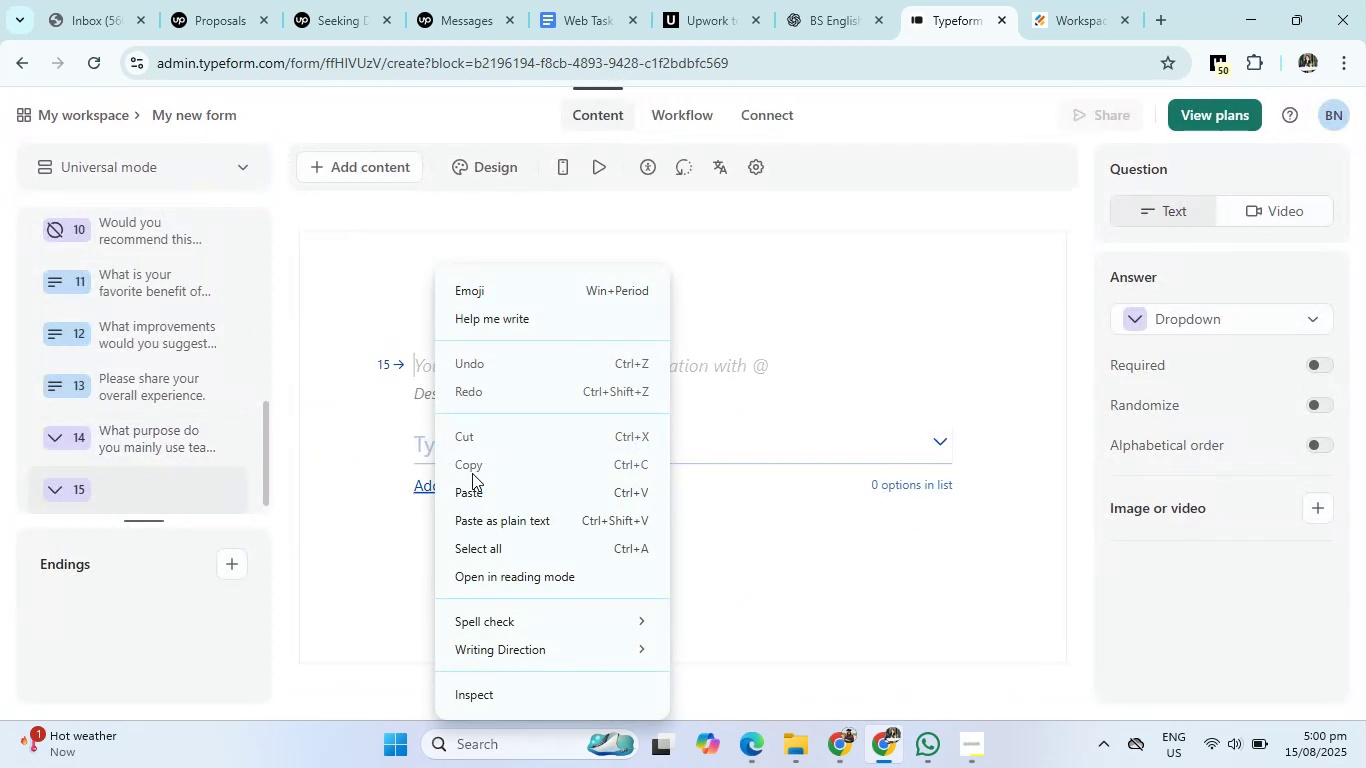 
left_click([473, 492])
 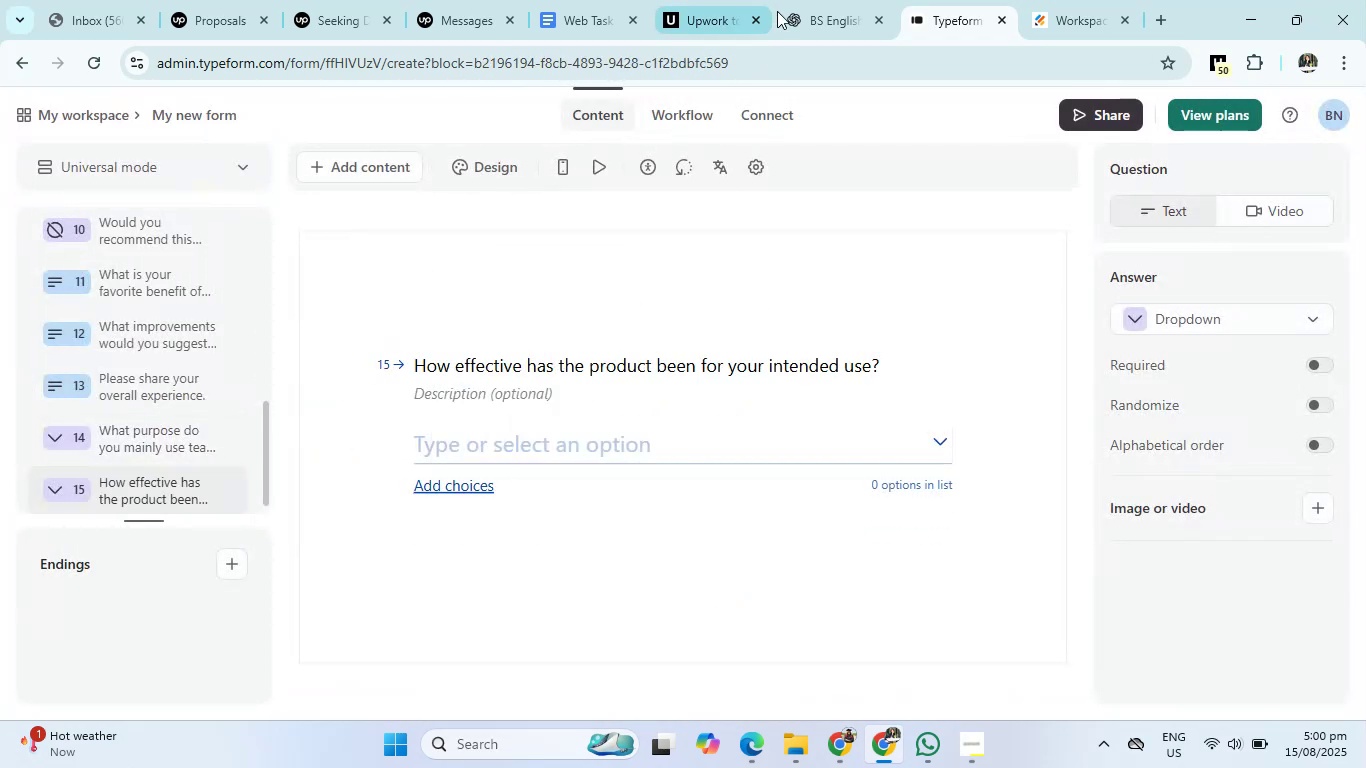 
left_click([824, 0])
 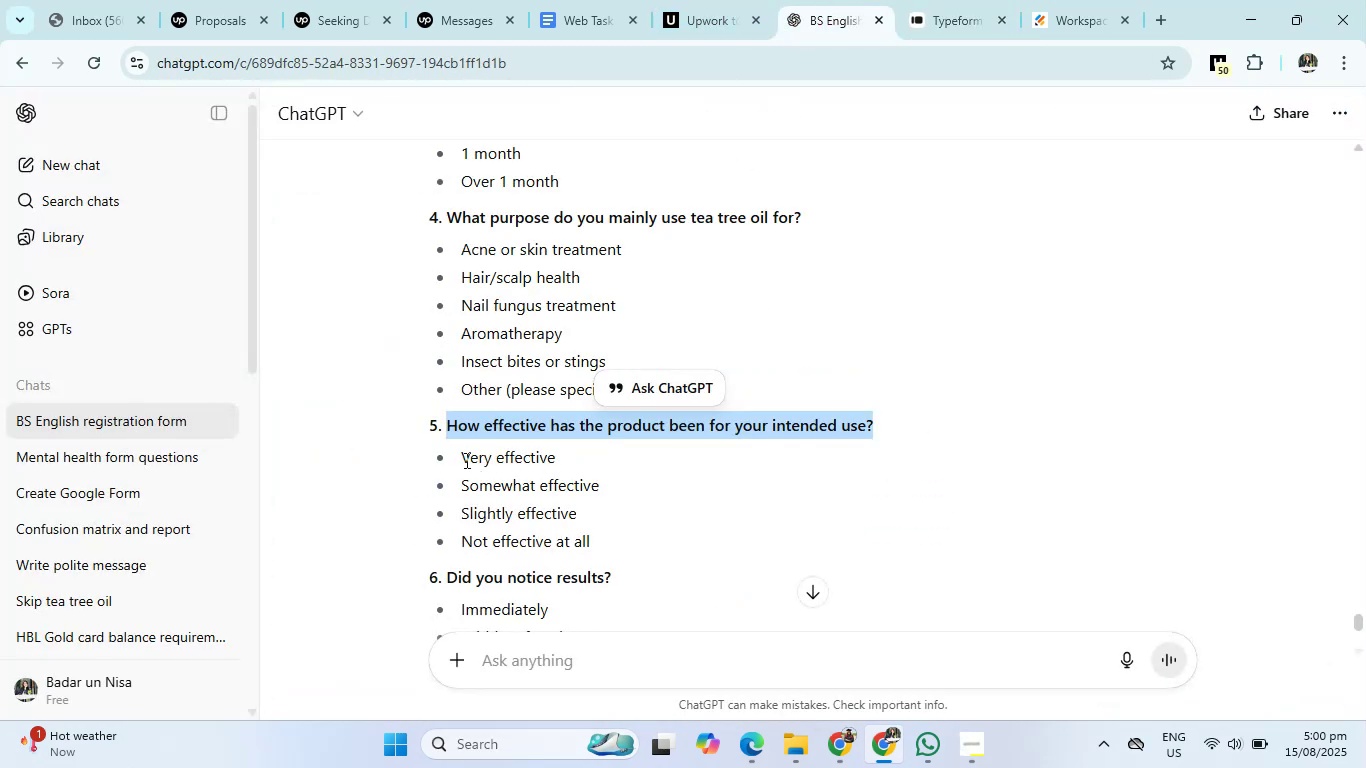 
left_click_drag(start_coordinate=[462, 459], to_coordinate=[595, 555])
 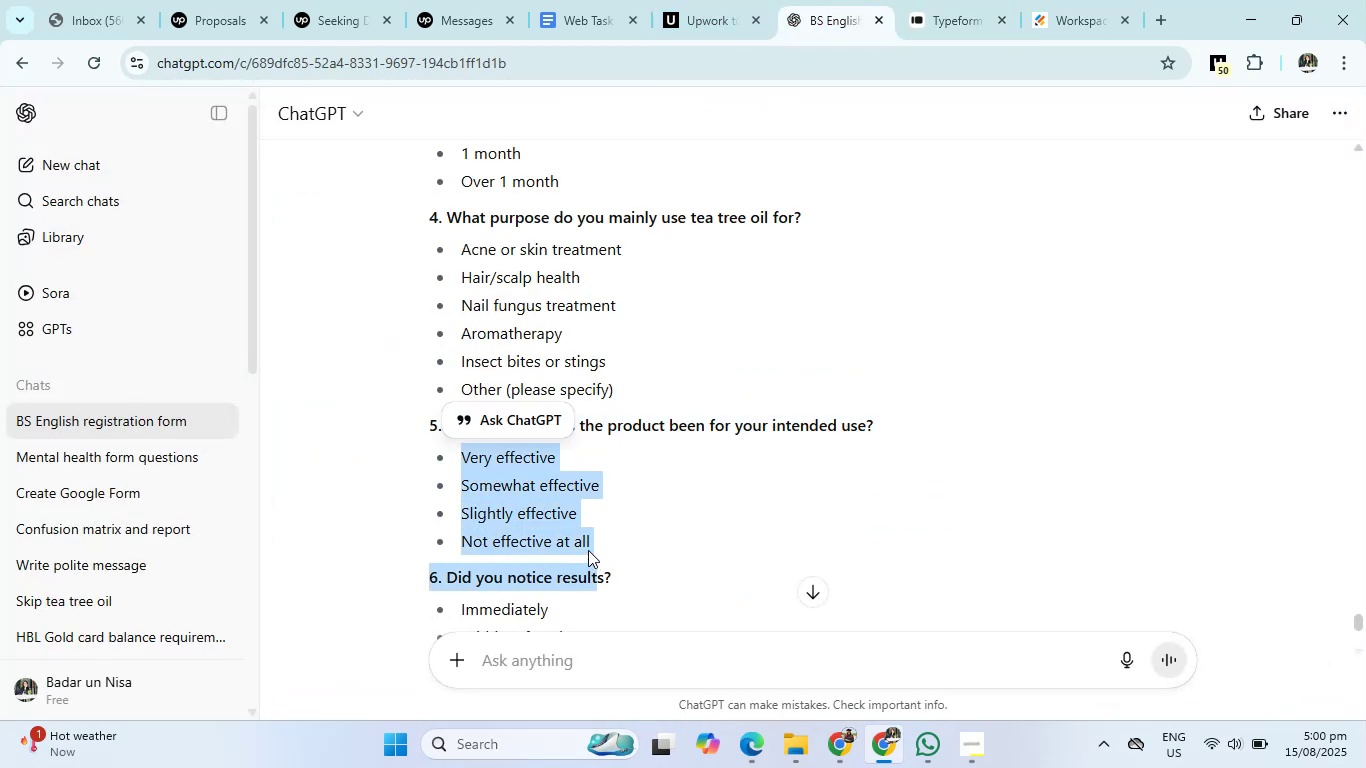 
left_click([587, 541])
 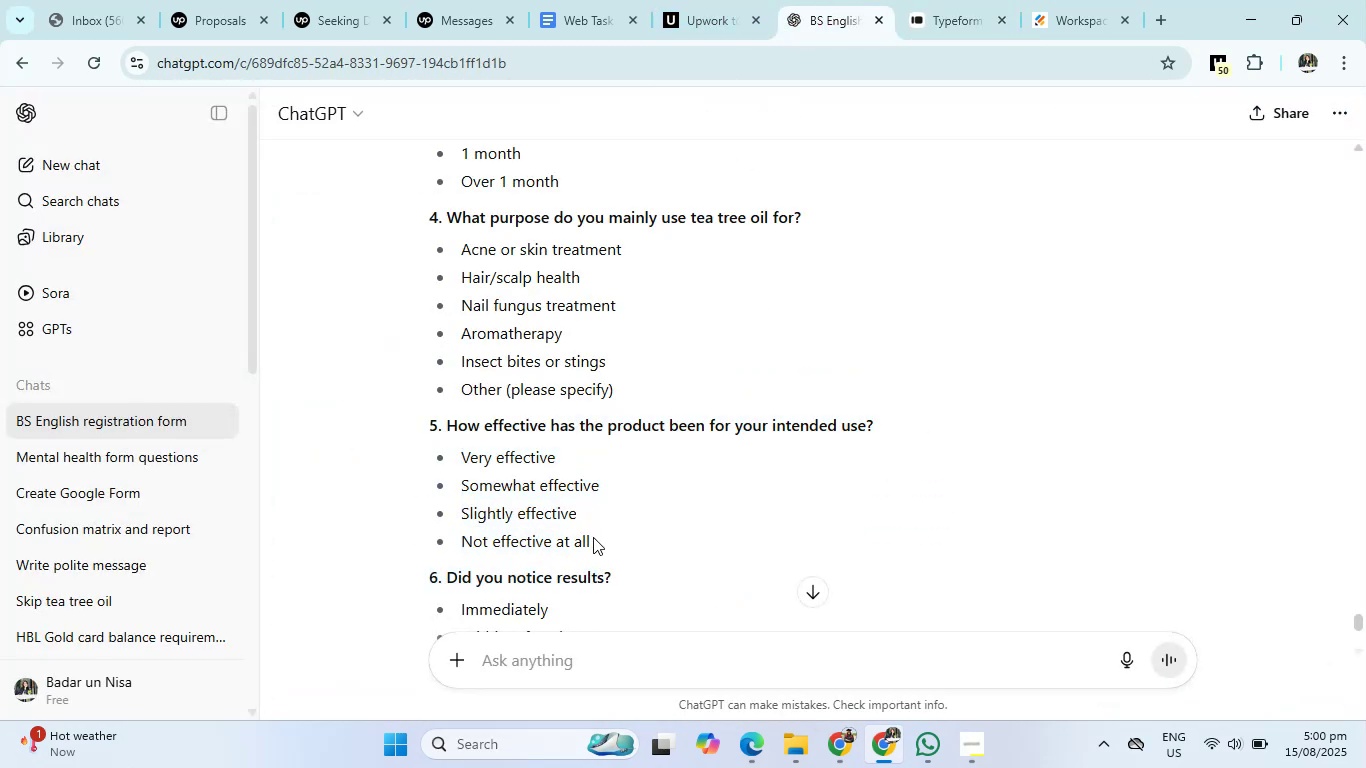 
left_click_drag(start_coordinate=[595, 537], to_coordinate=[455, 458])
 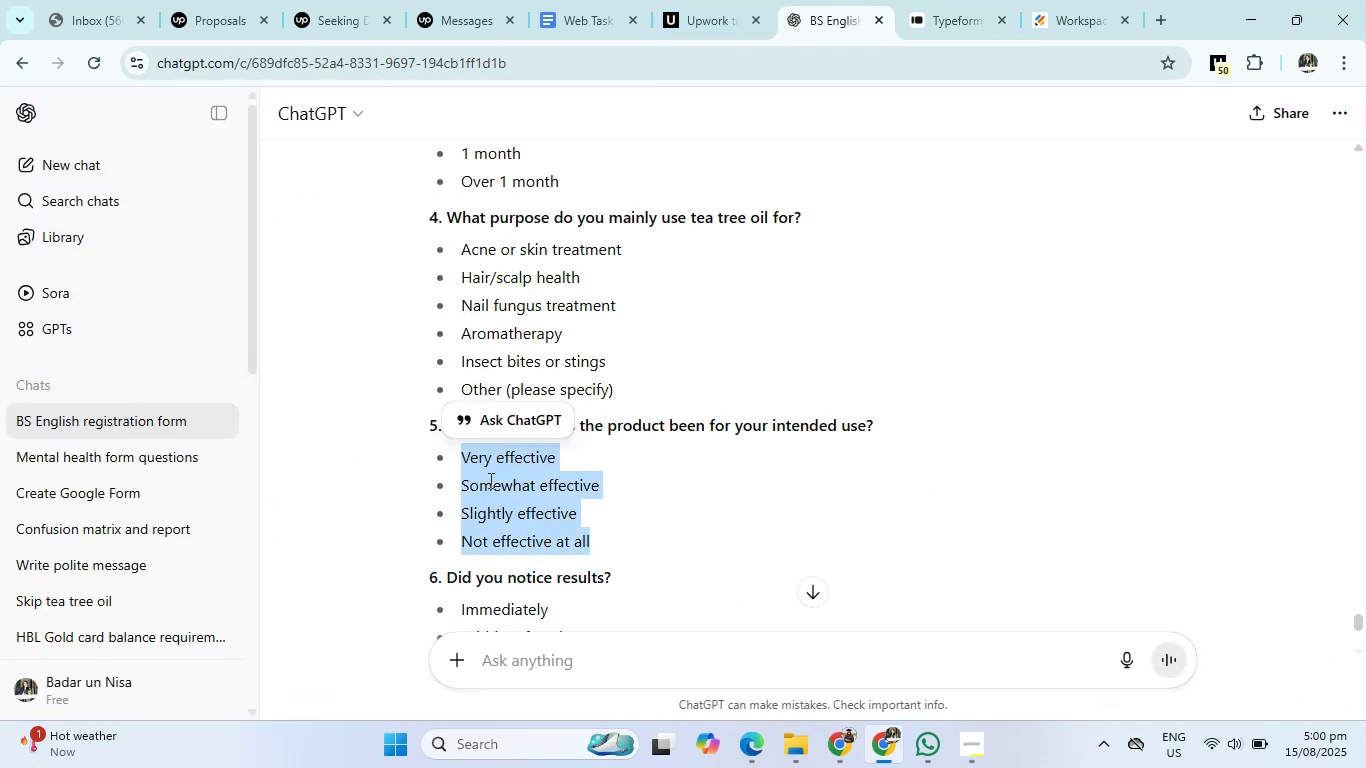 
right_click([489, 480])
 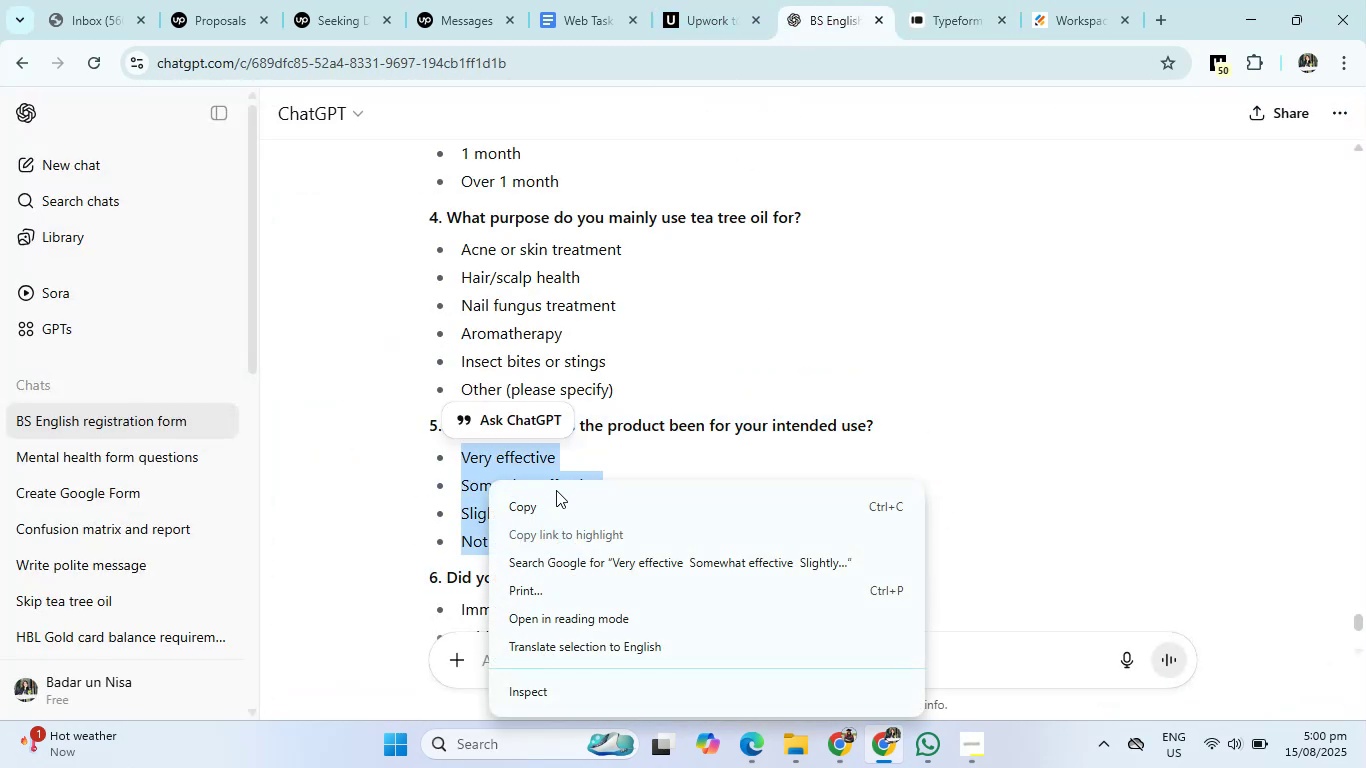 
left_click([557, 509])
 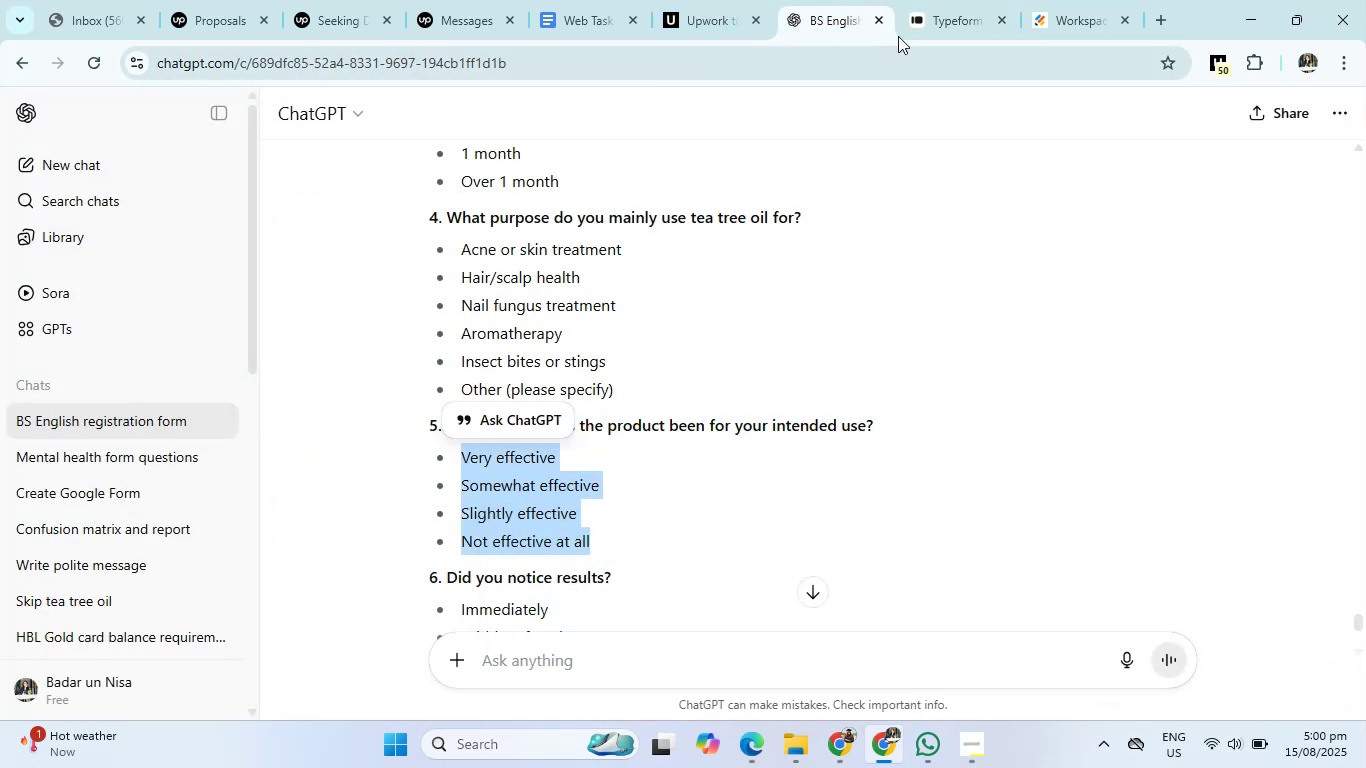 
left_click([937, 5])
 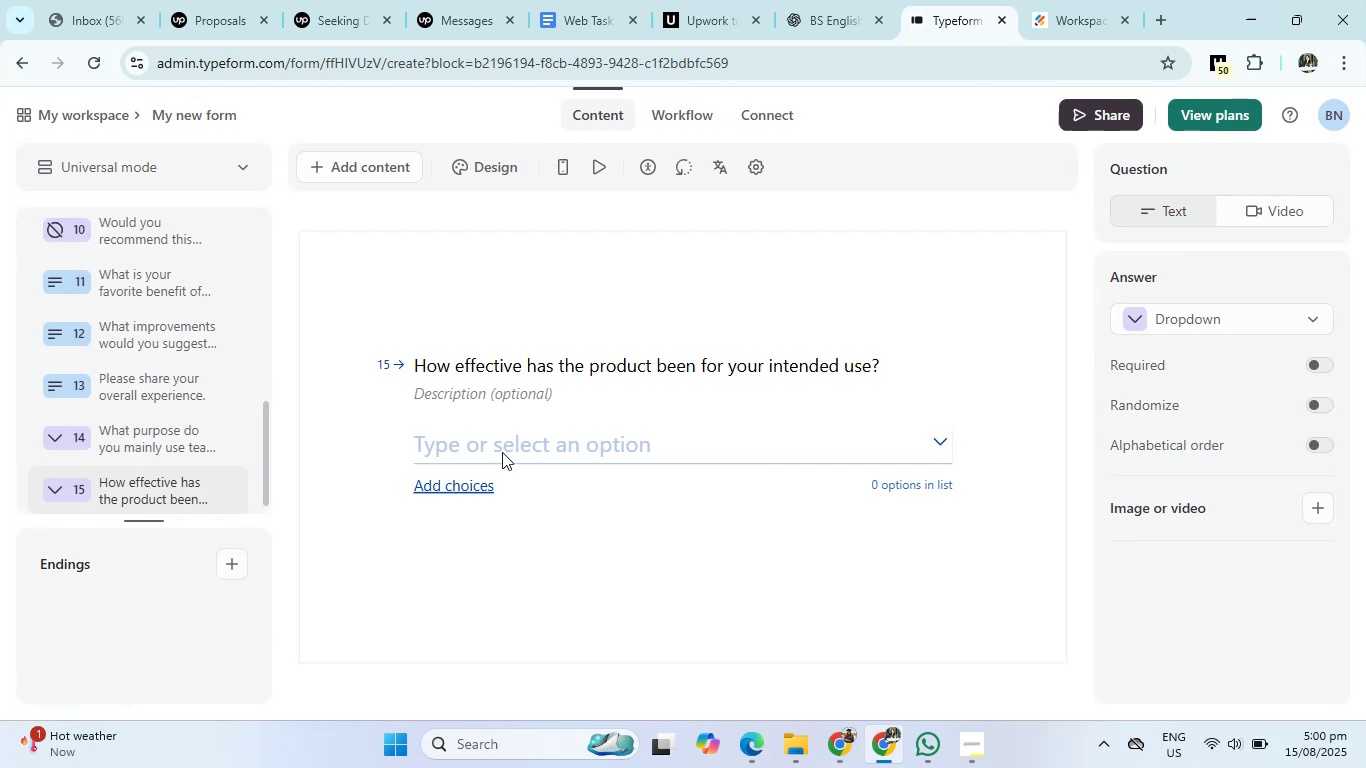 
left_click([485, 436])
 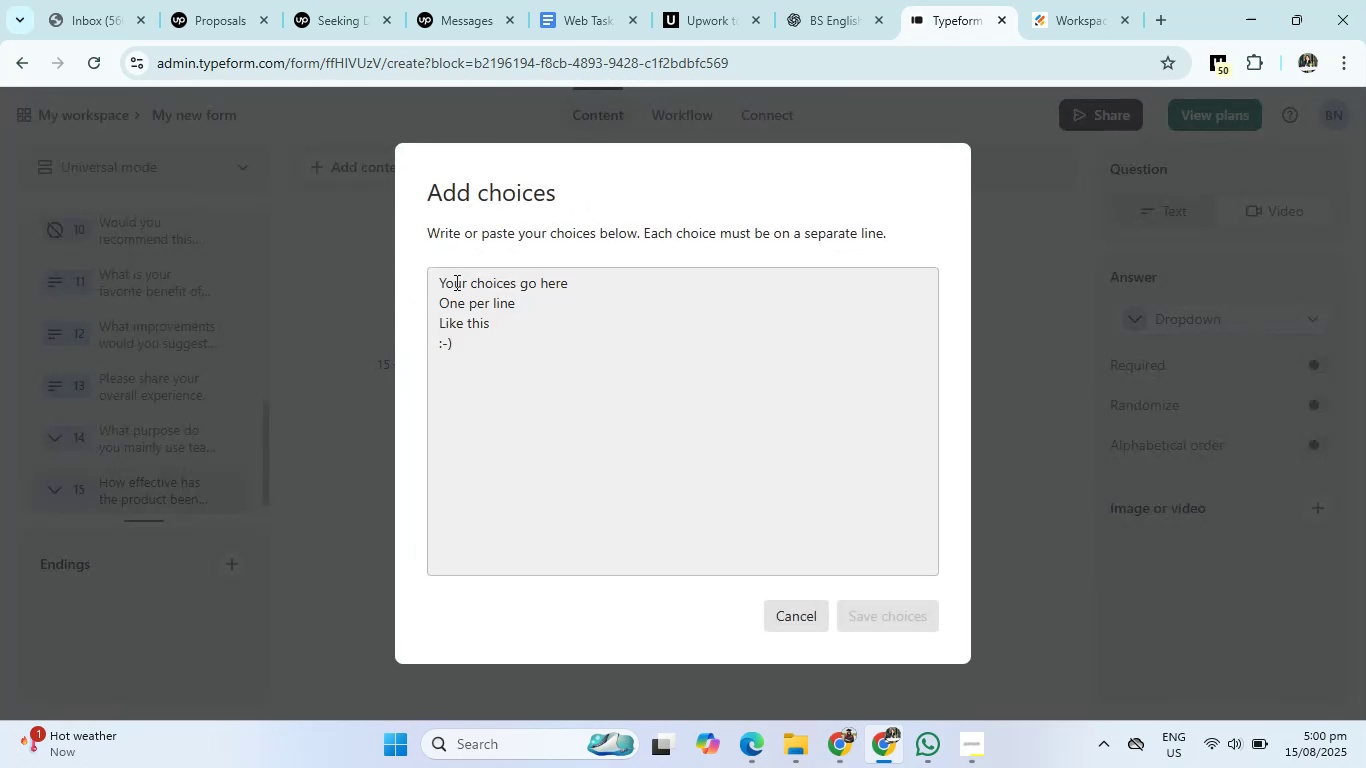 
left_click([449, 281])
 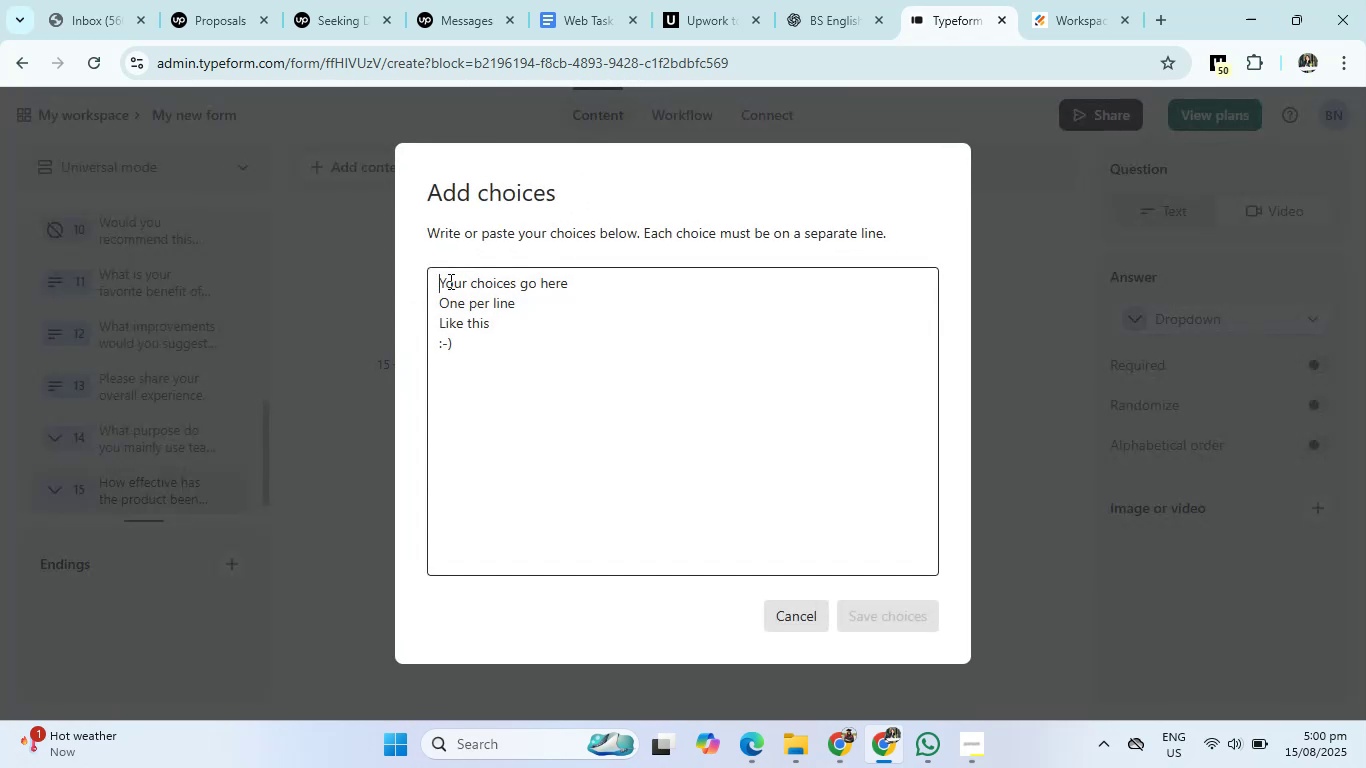 
right_click([449, 281])
 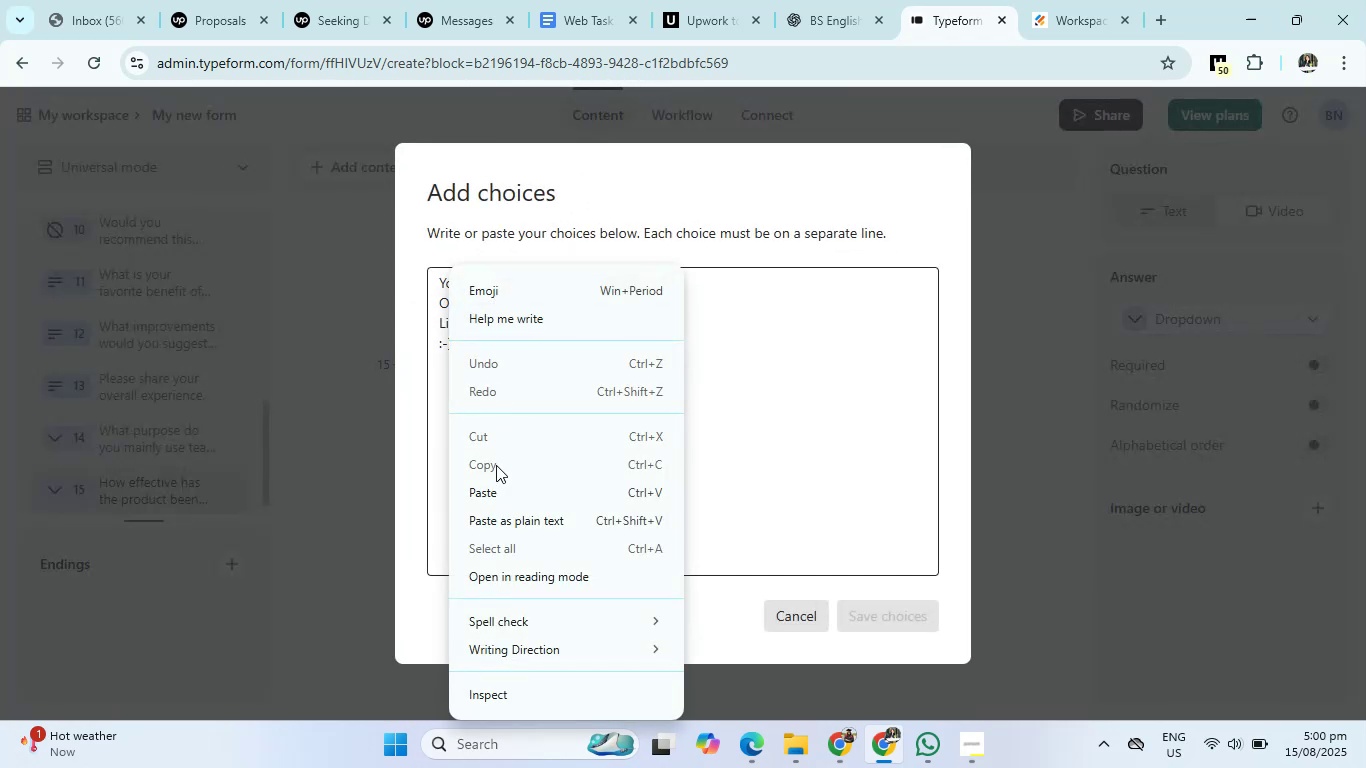 
left_click([493, 485])
 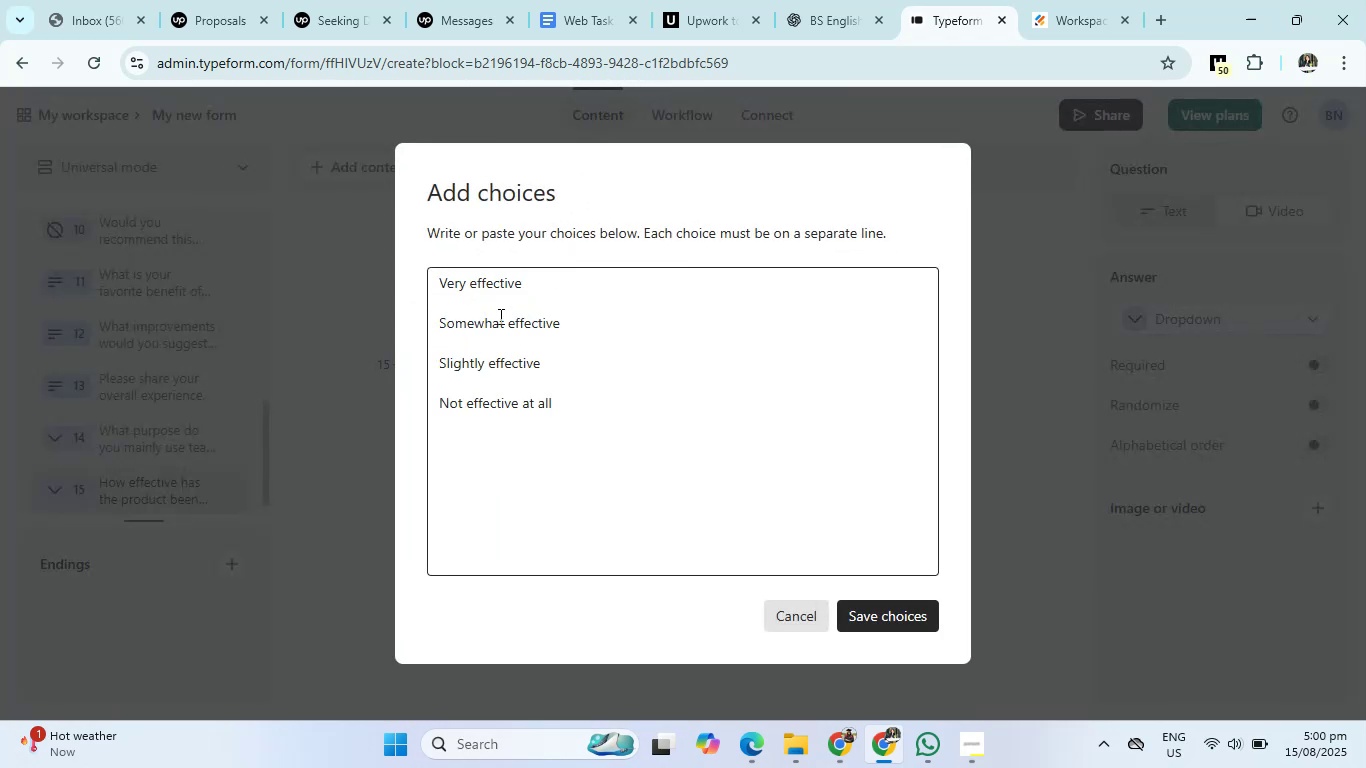 
left_click([499, 292])
 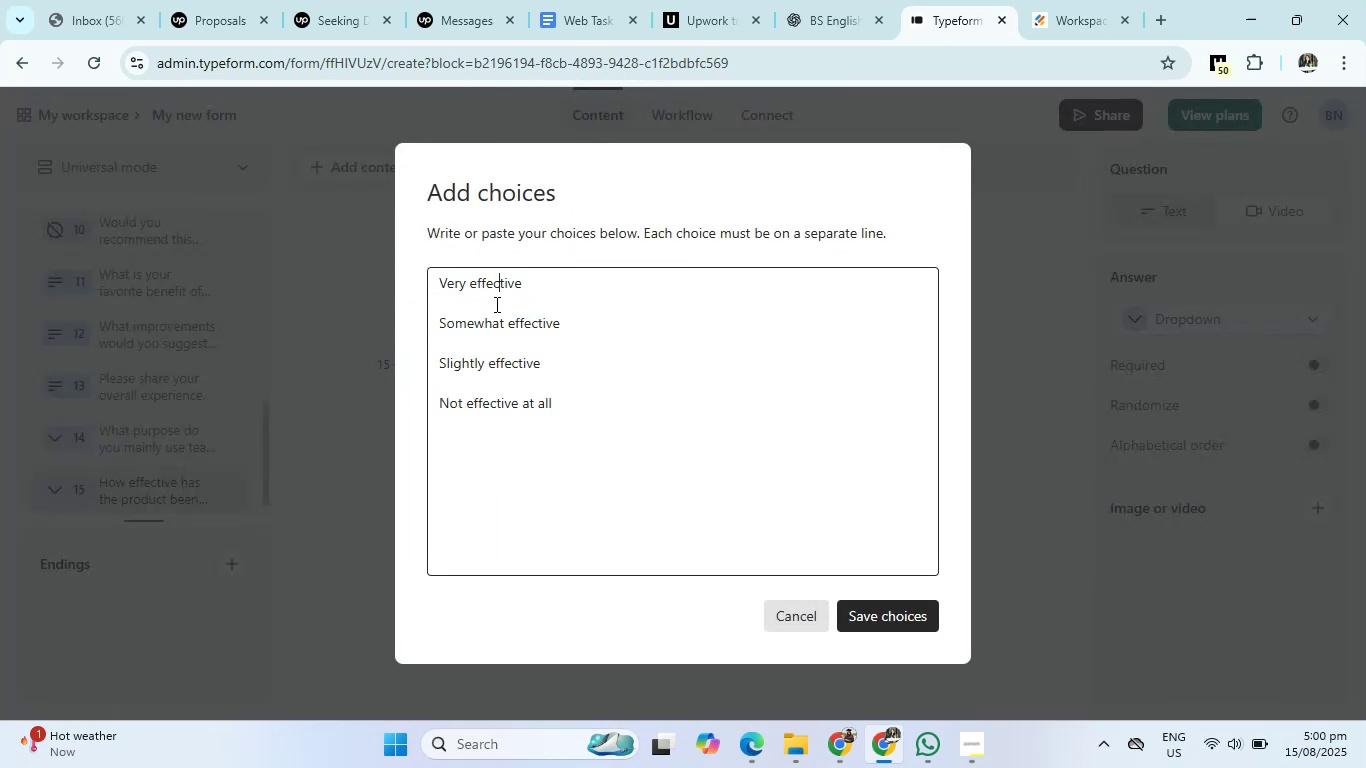 
left_click([495, 304])
 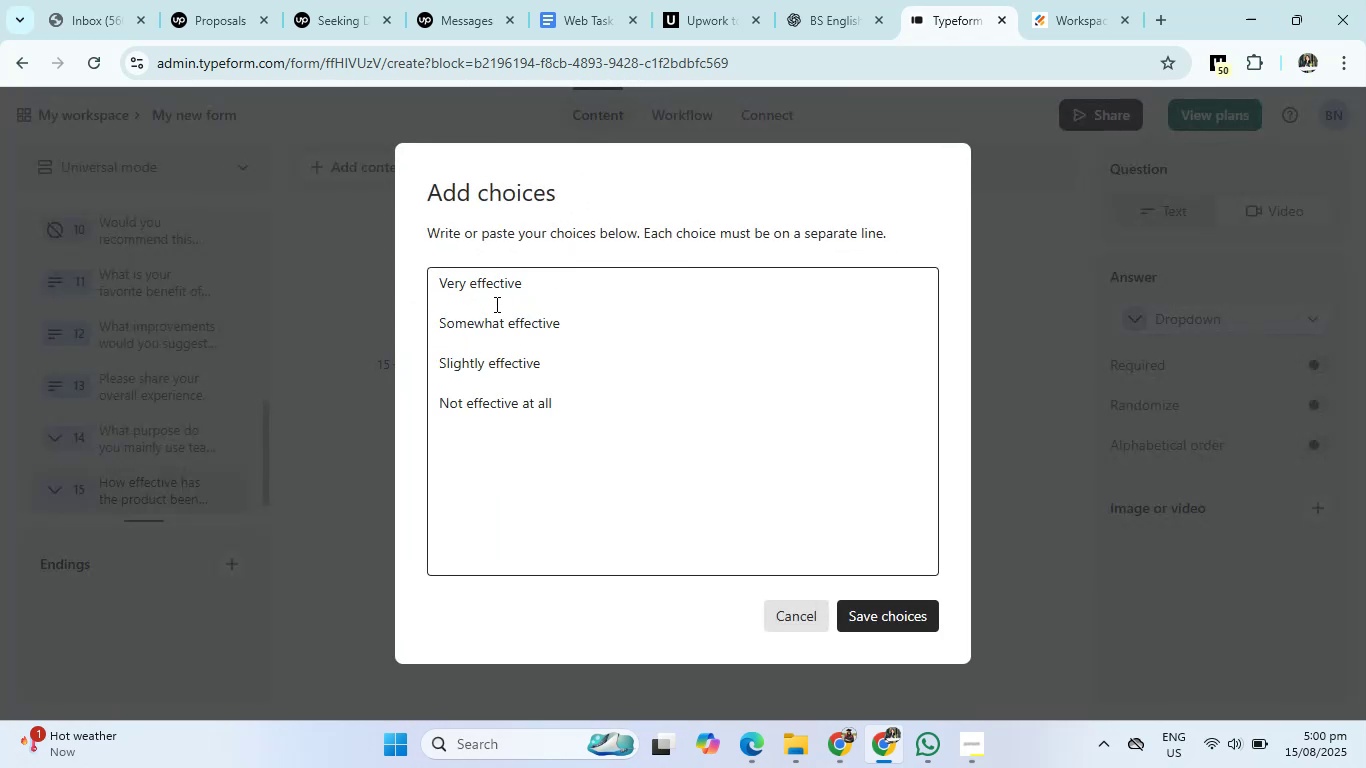 
key(Backspace)
 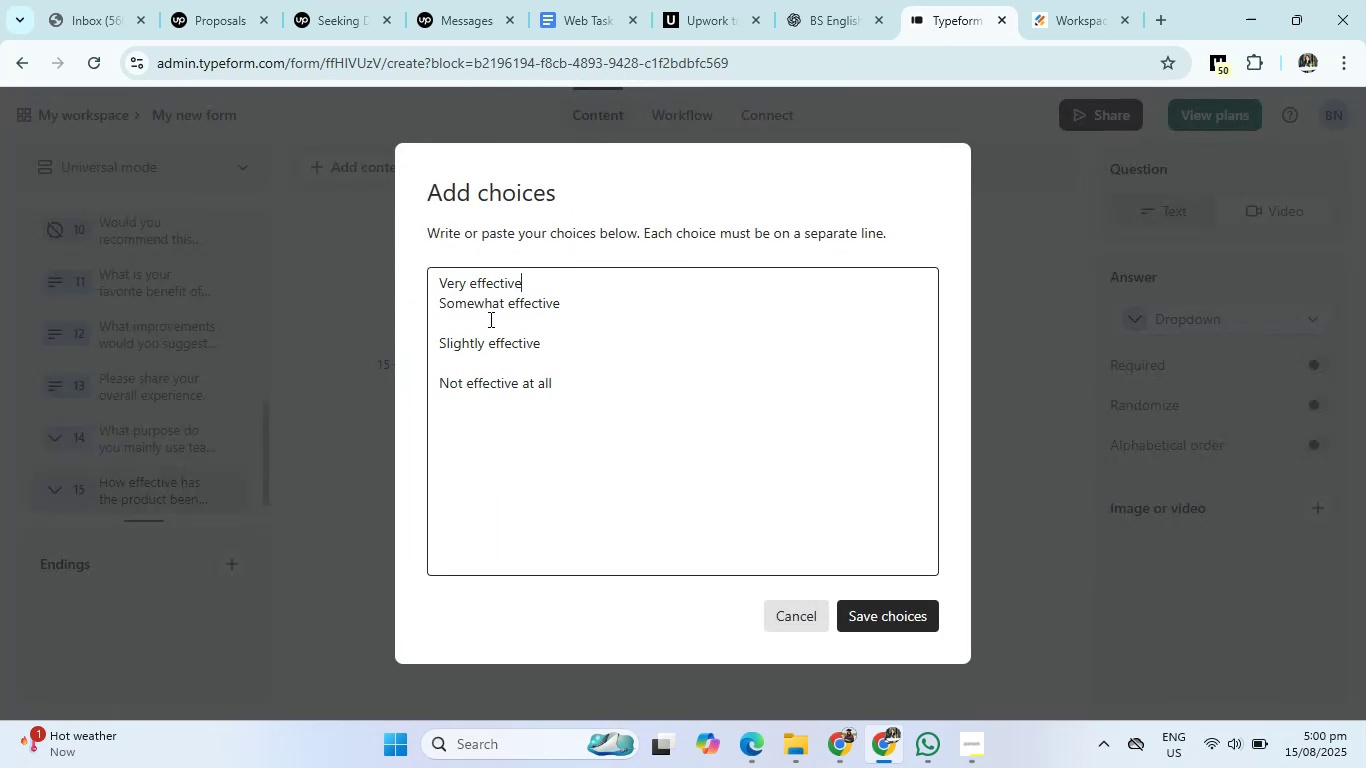 
left_click([489, 319])
 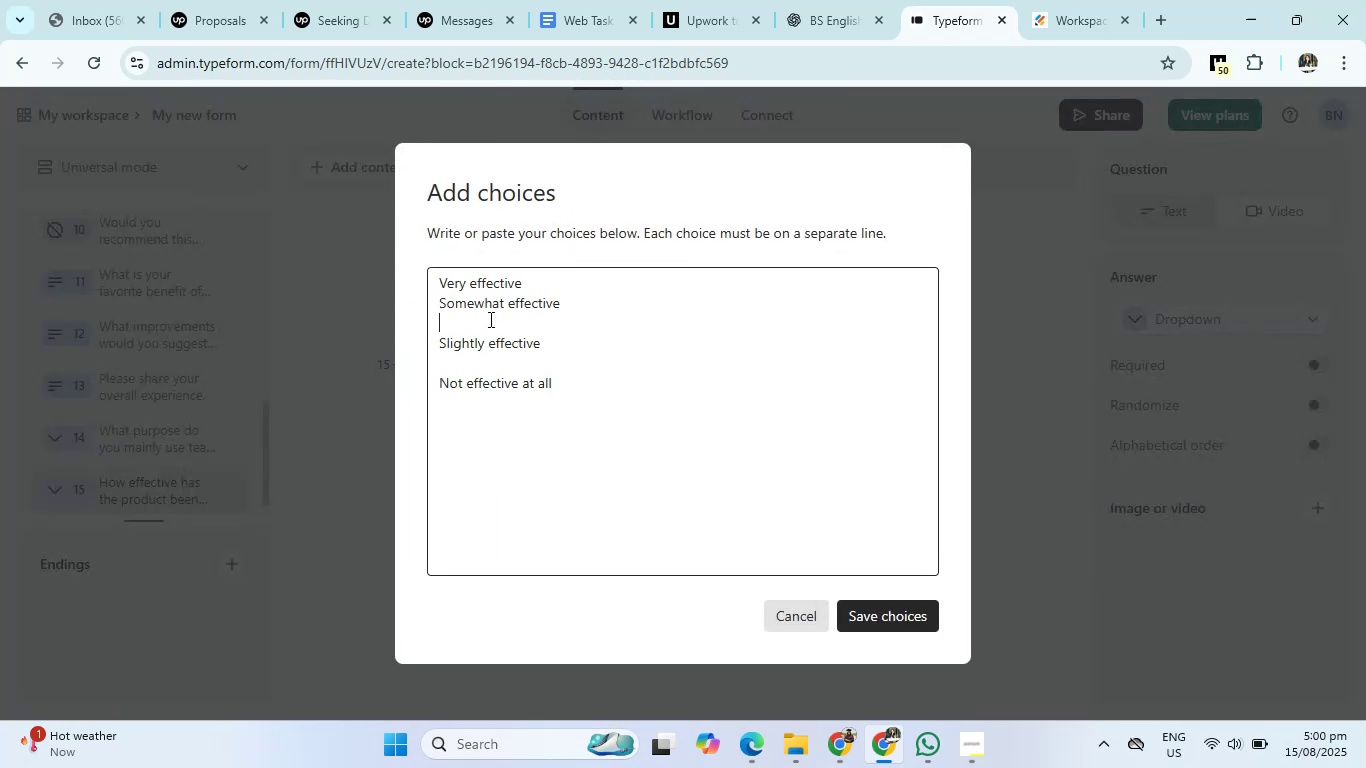 
key(Backspace)
 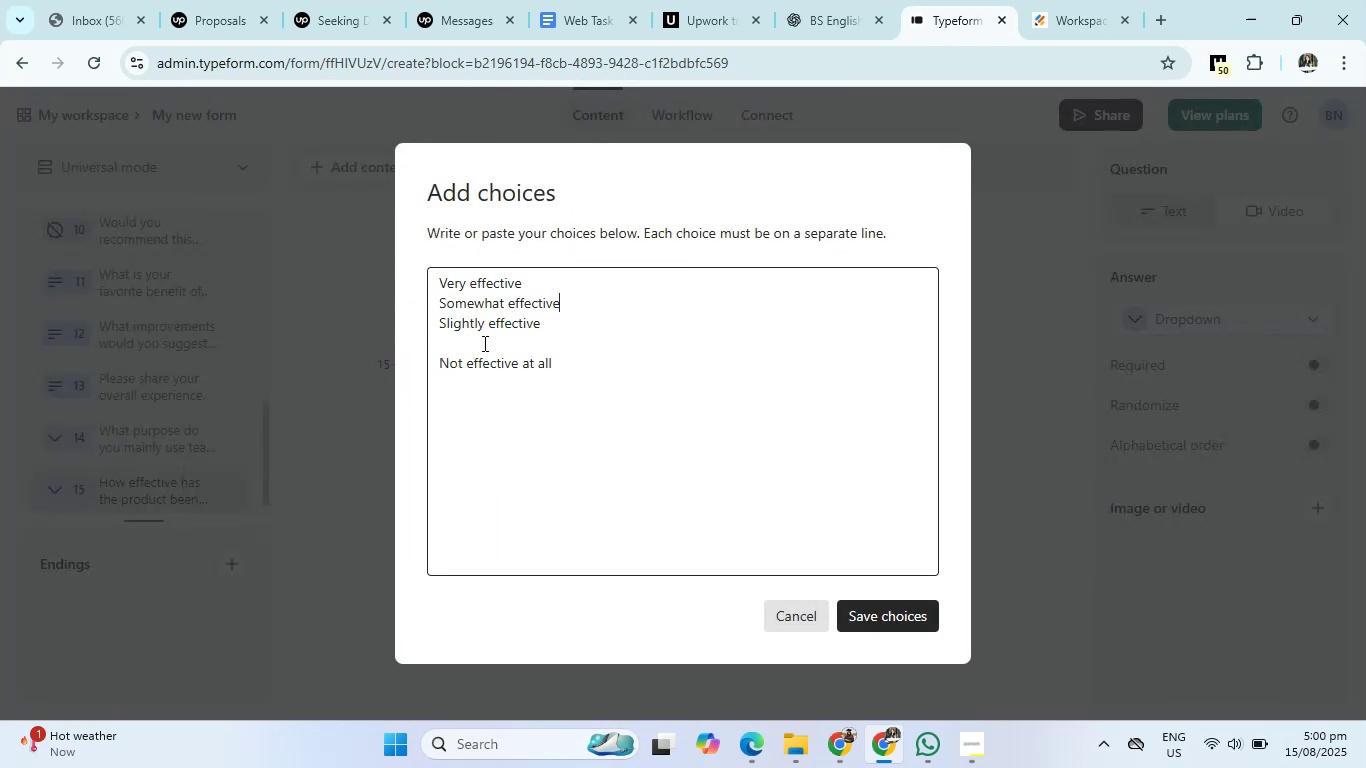 
left_click([483, 344])
 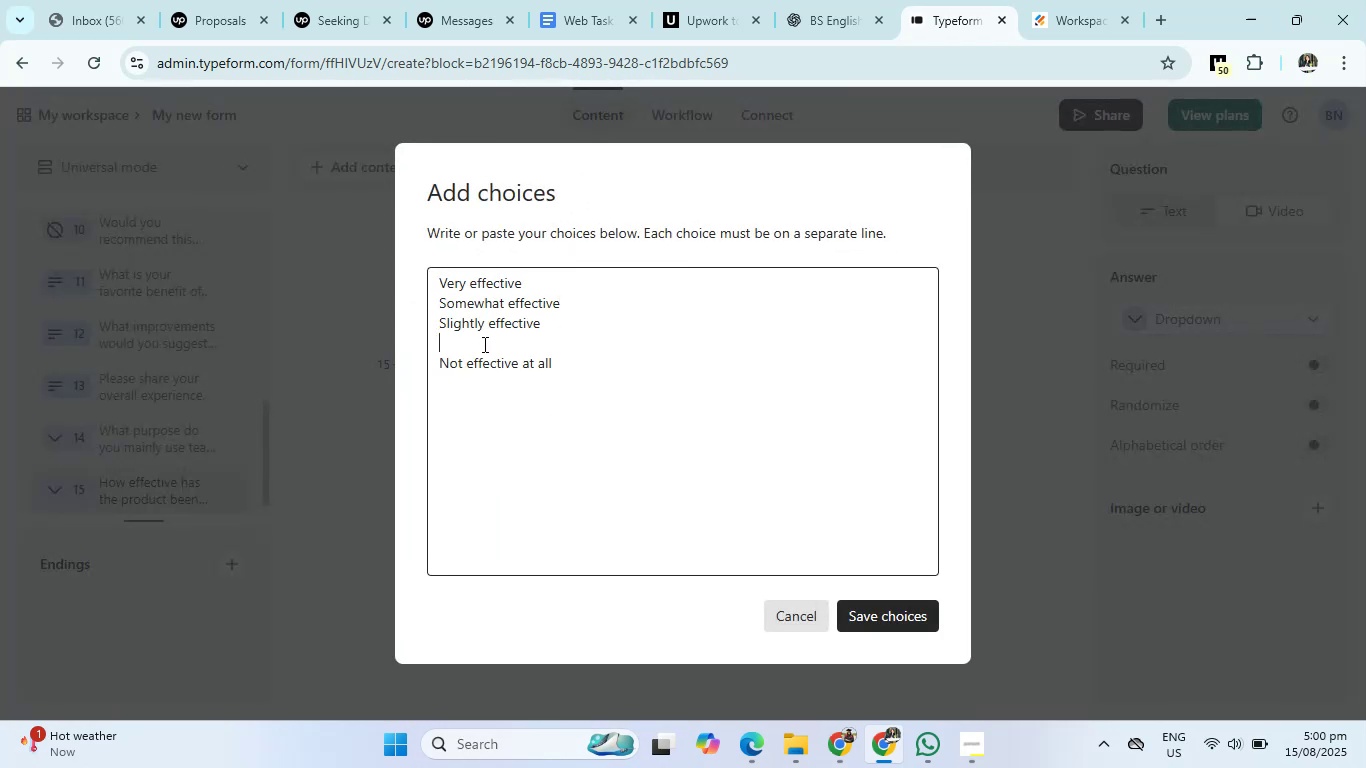 
key(Backspace)
 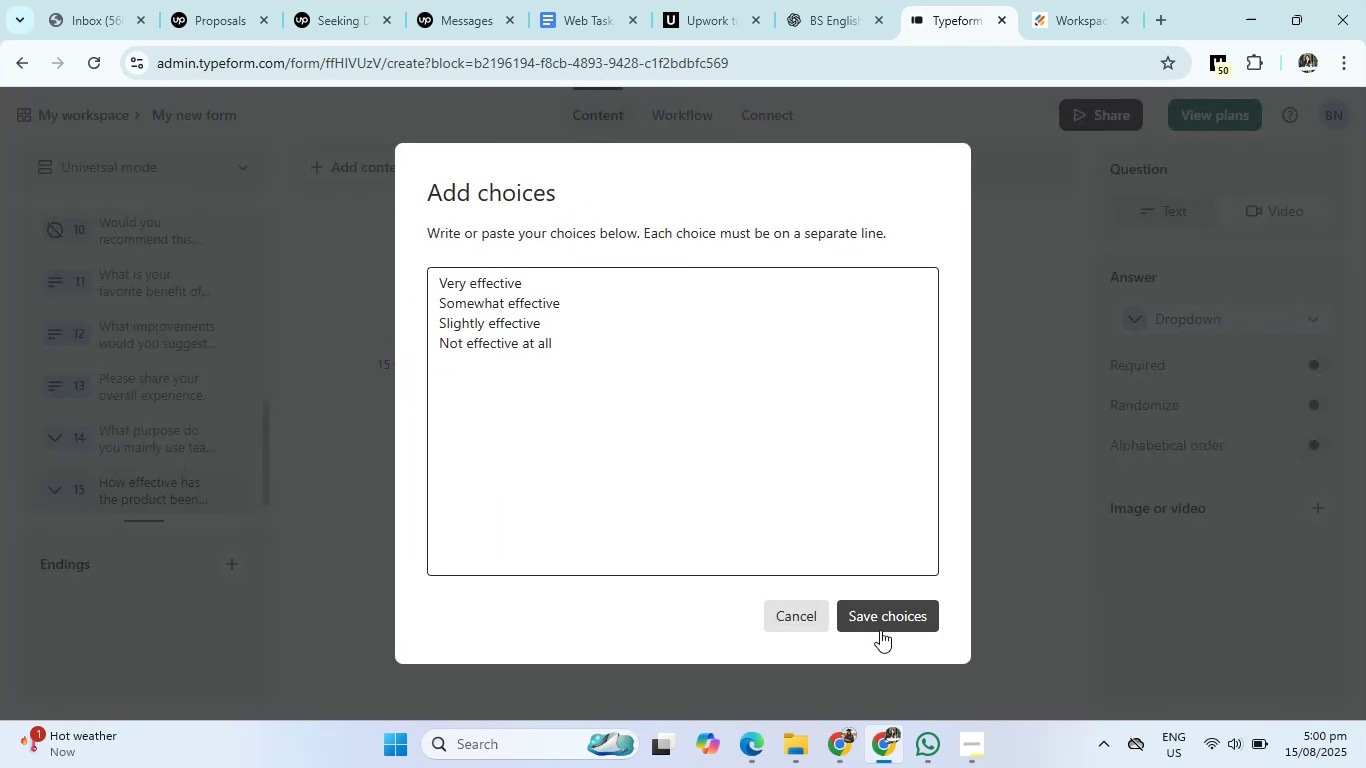 
left_click([880, 625])
 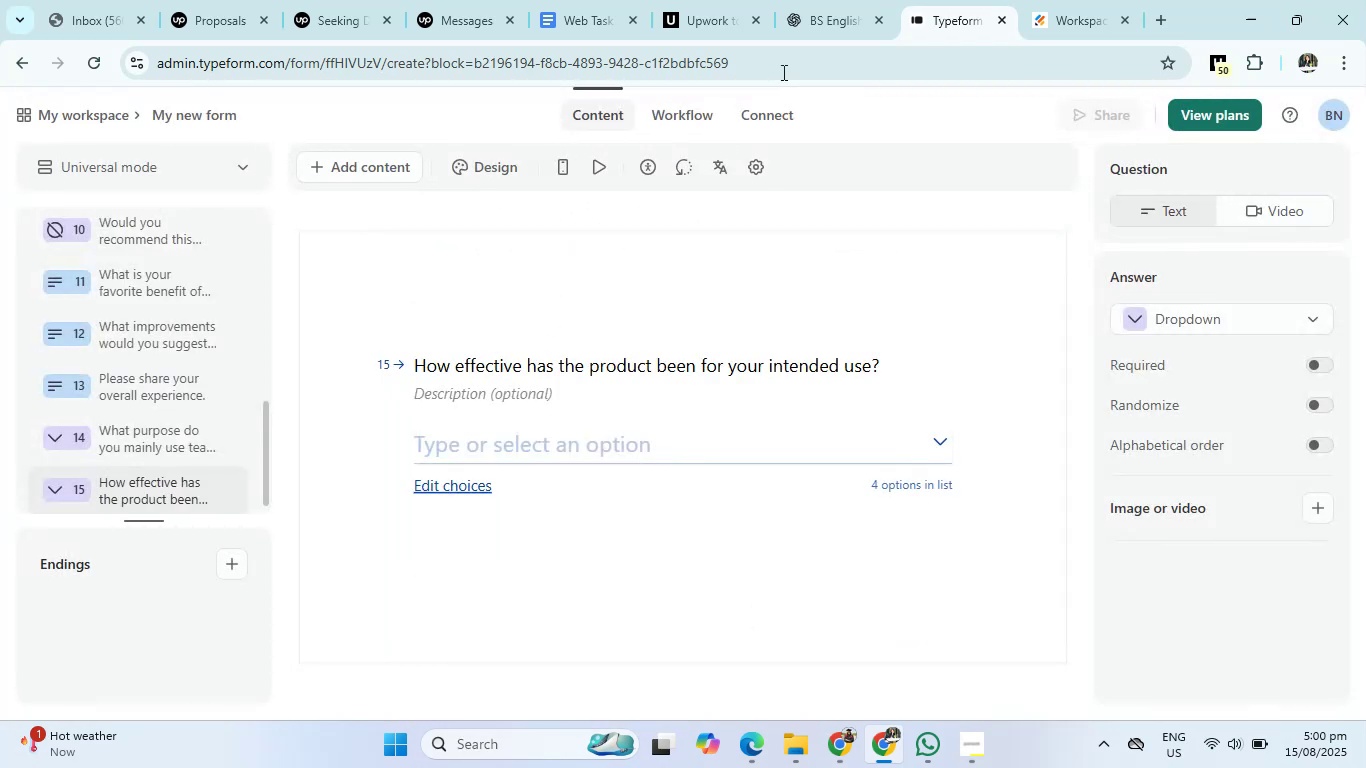 
left_click([815, 26])
 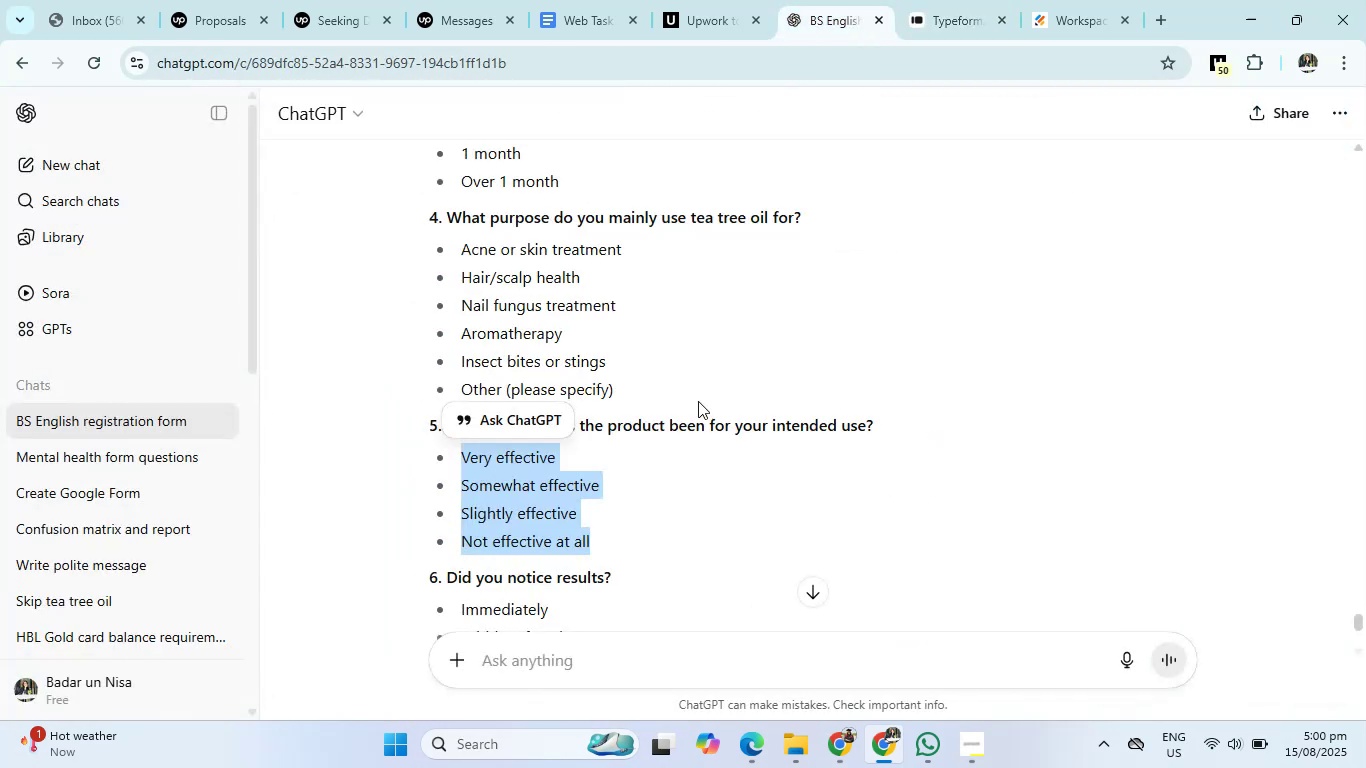 
scroll: coordinate [681, 490], scroll_direction: down, amount: 3.0
 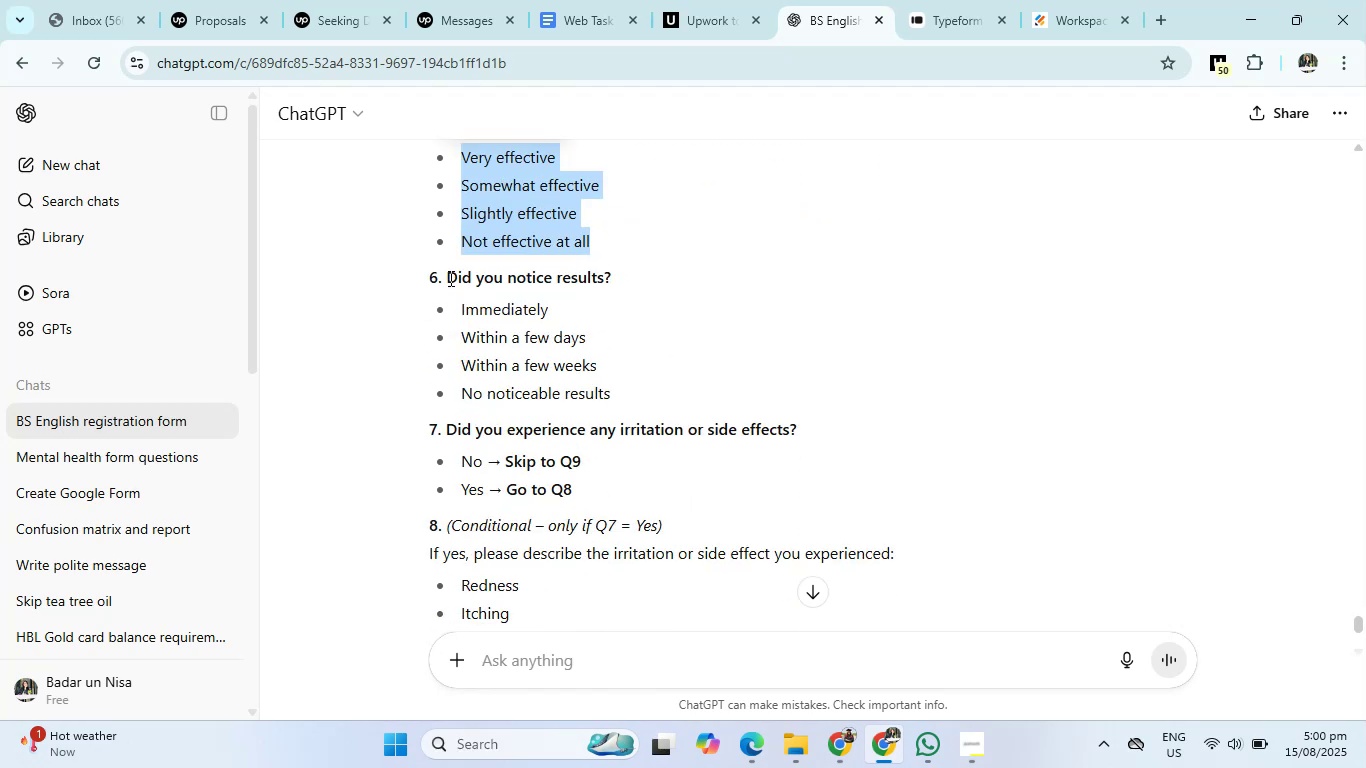 
left_click_drag(start_coordinate=[449, 278], to_coordinate=[623, 277])
 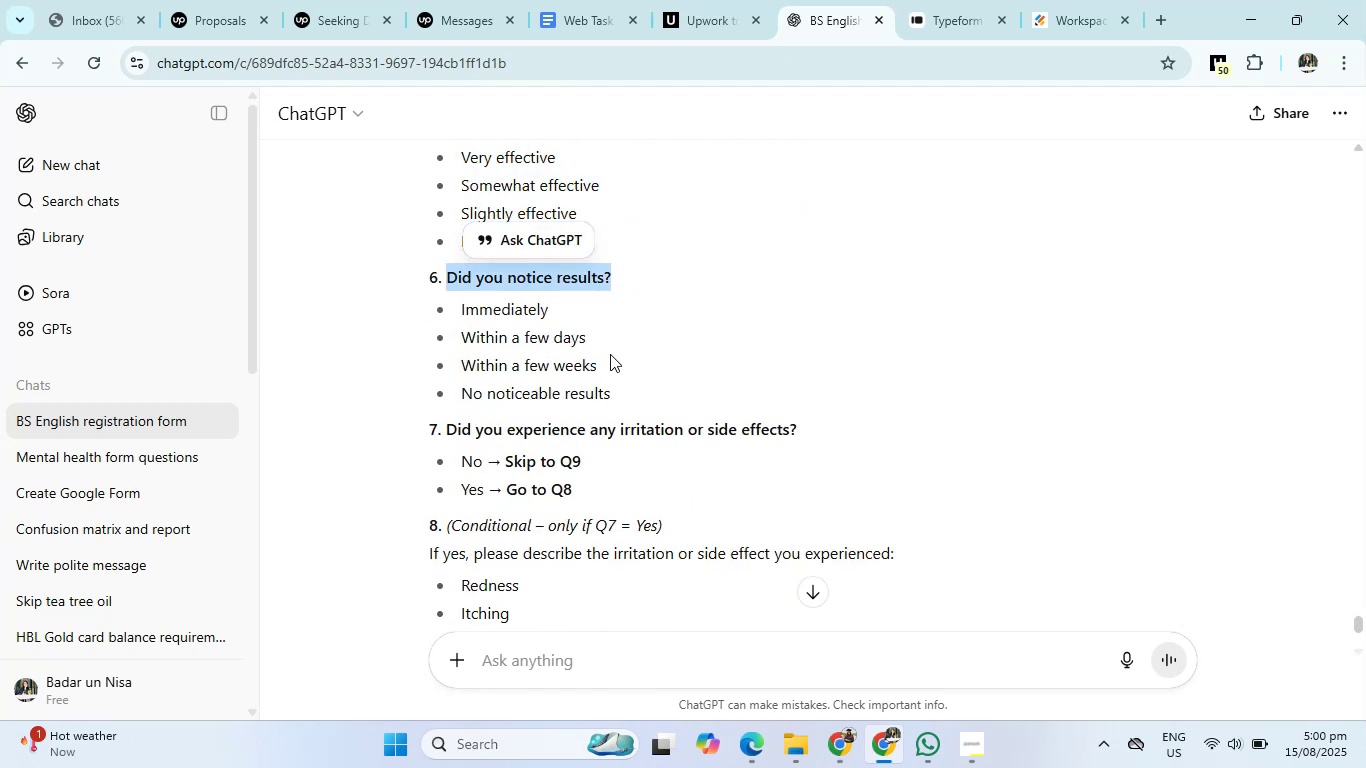 
left_click([610, 356])
 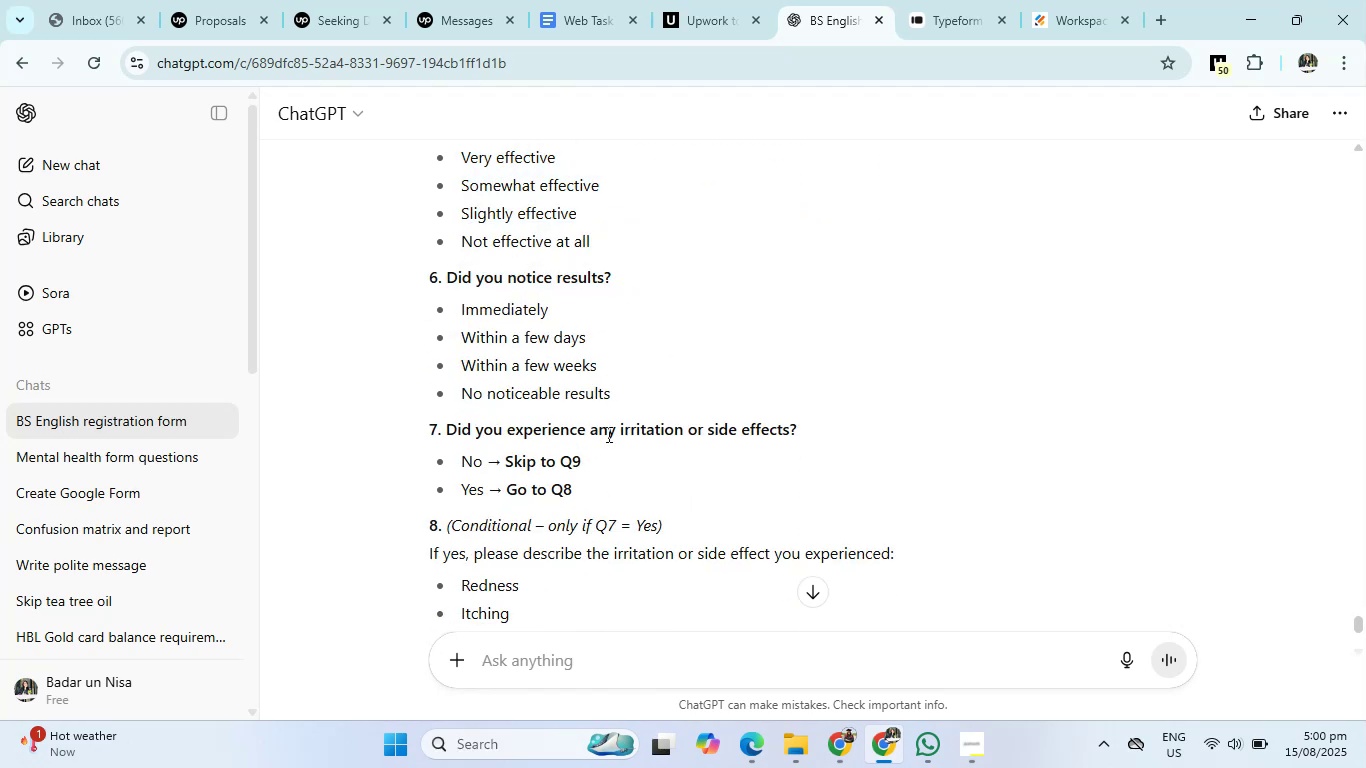 
scroll: coordinate [494, 458], scroll_direction: down, amount: 2.0
 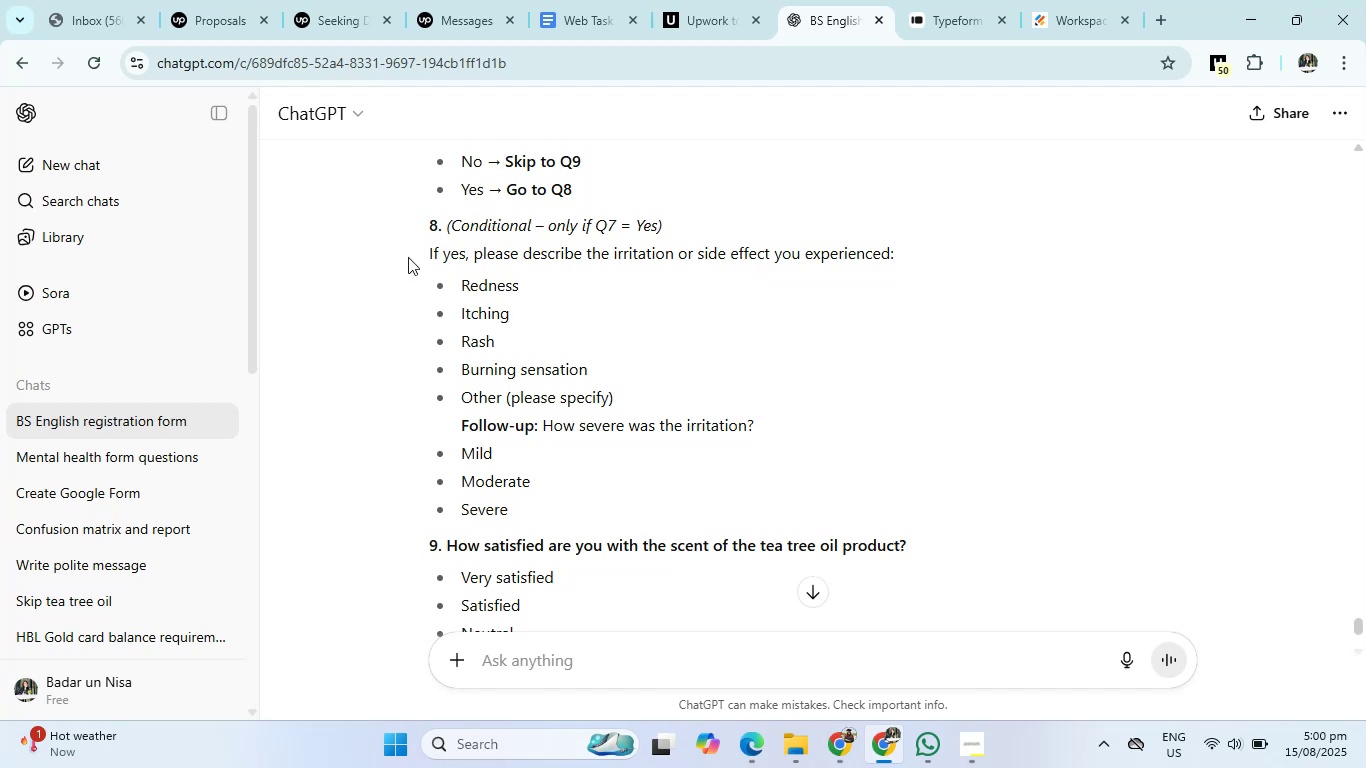 
wait(7.72)
 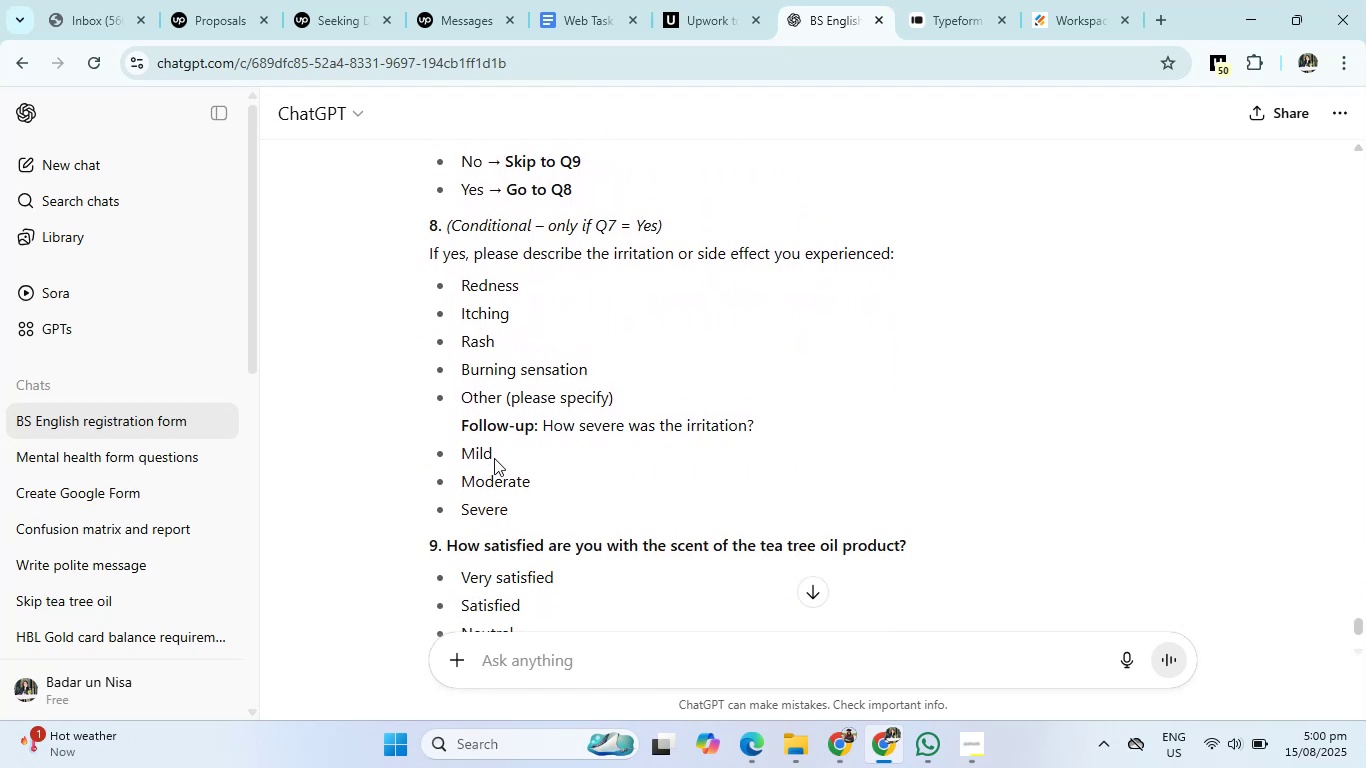 
left_click_drag(start_coordinate=[474, 259], to_coordinate=[953, 267])
 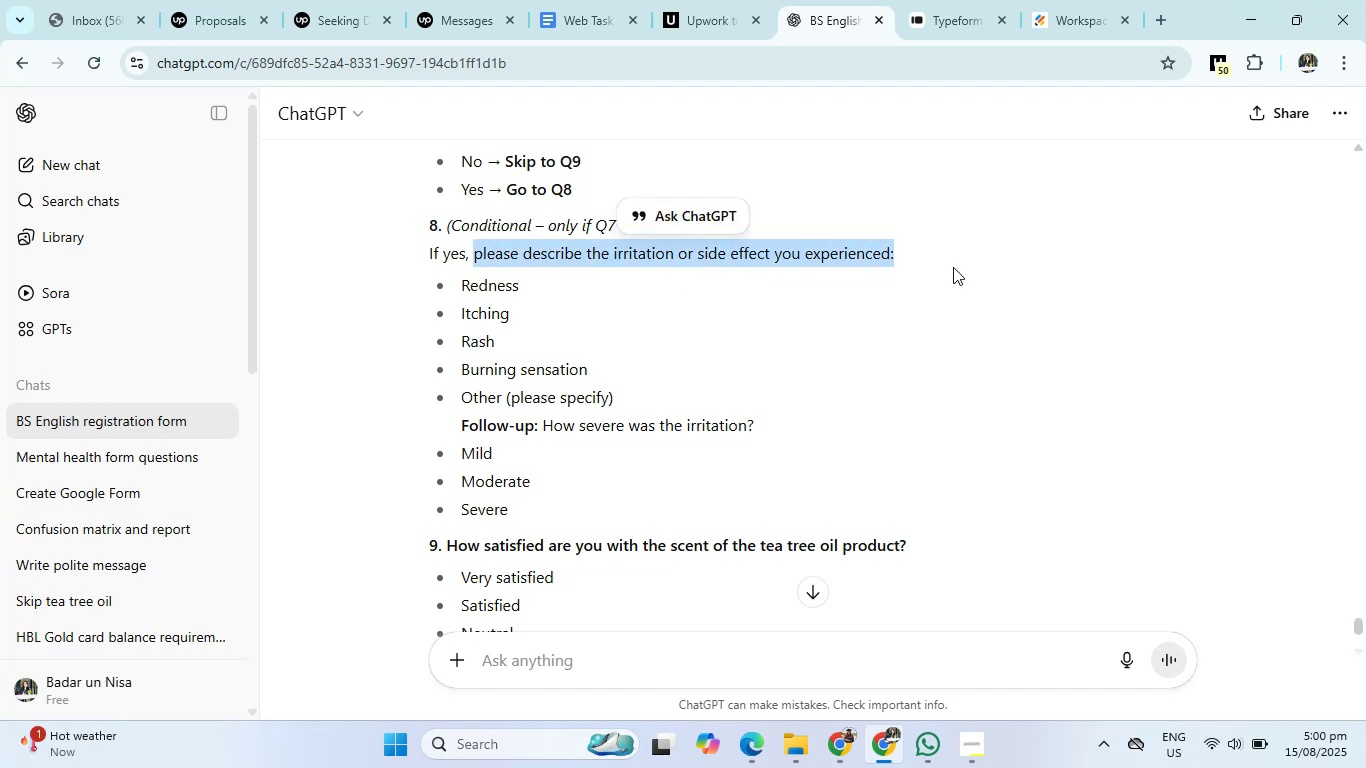 
key(Control+C)
 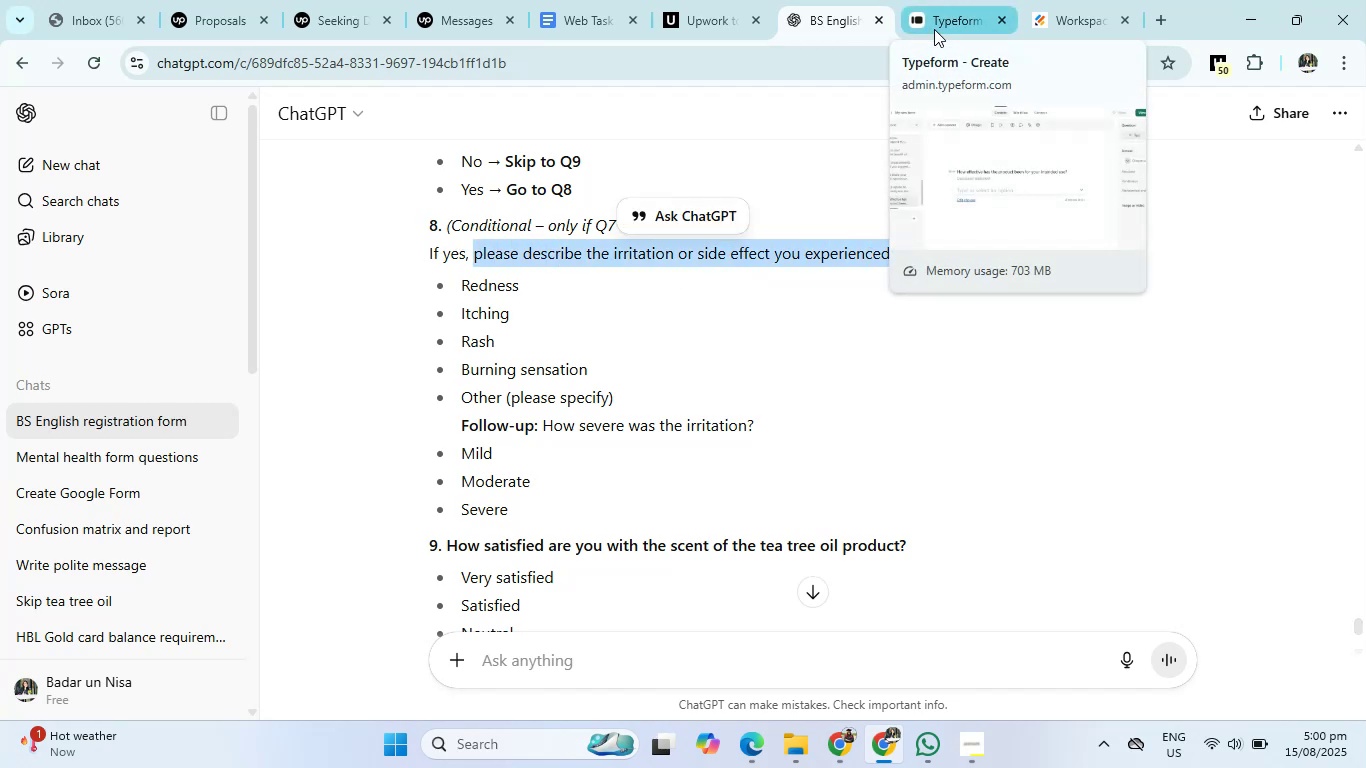 
left_click([934, 29])
 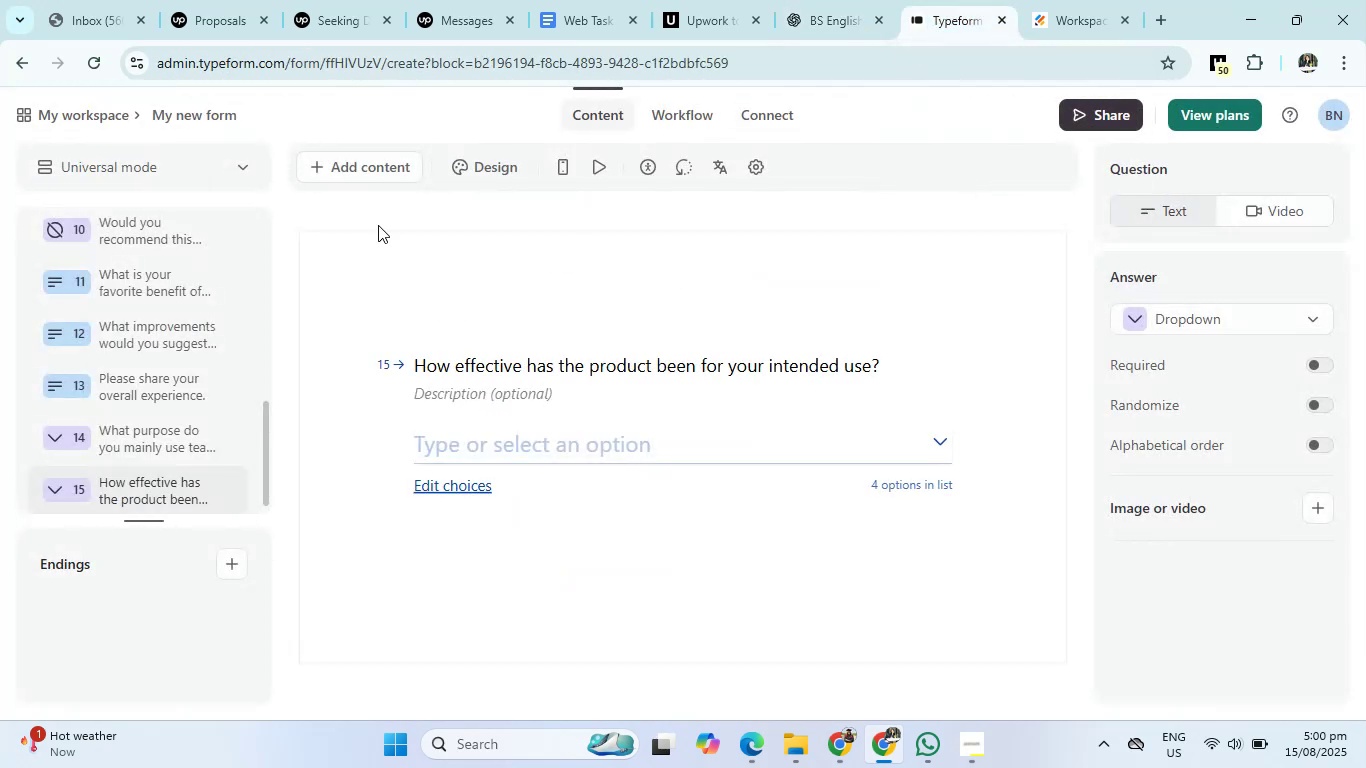 
left_click([308, 158])
 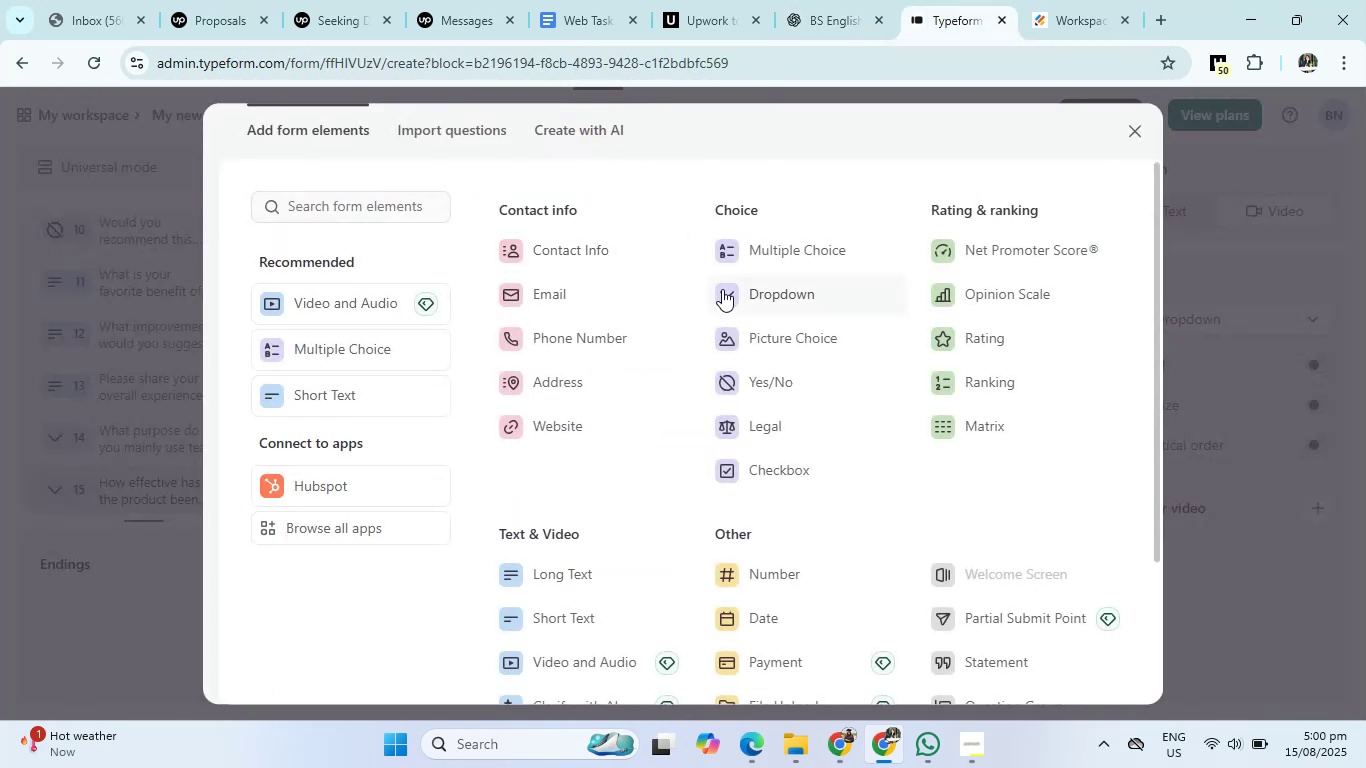 
left_click([722, 289])
 